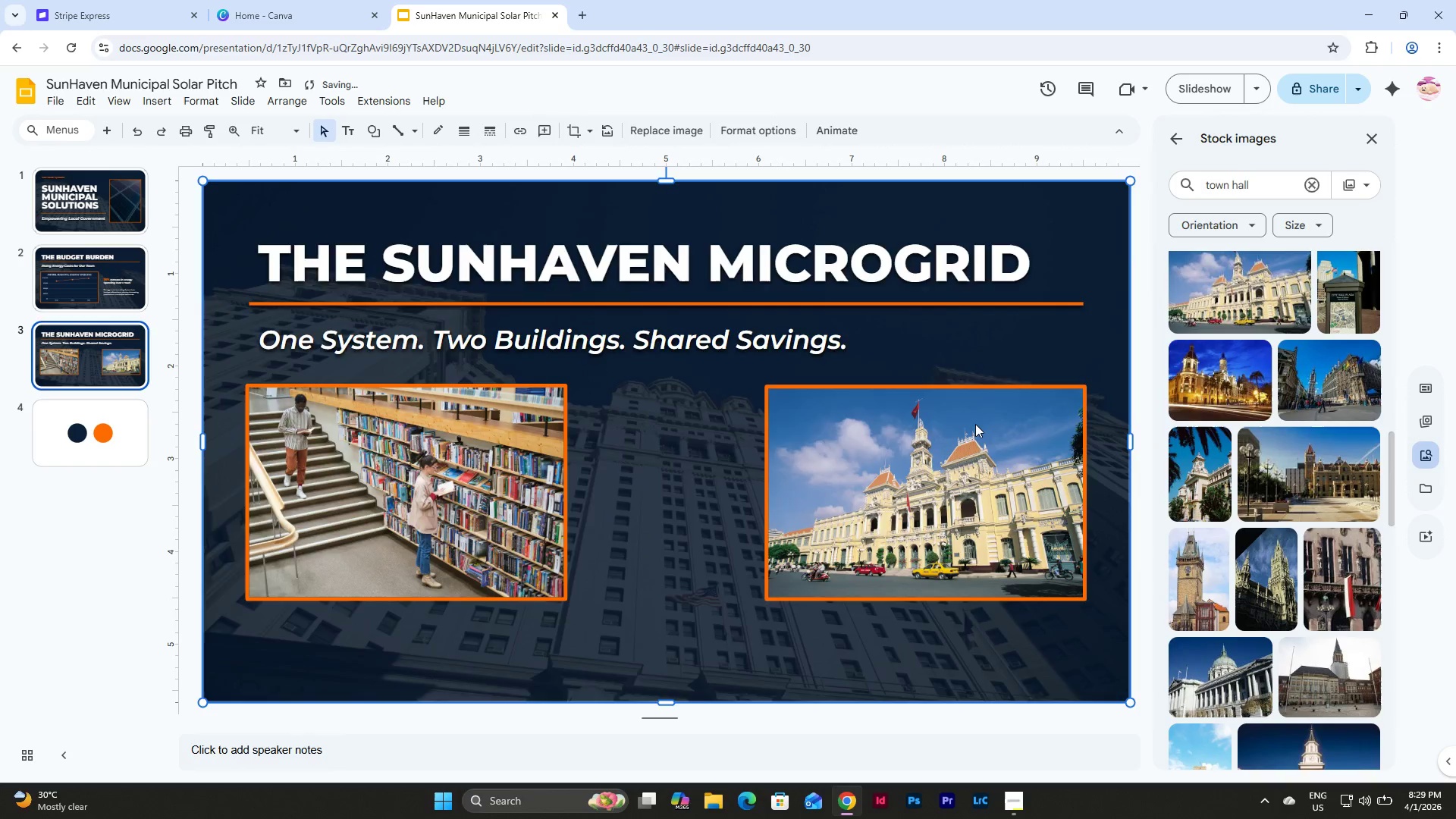 
scroll: coordinate [975, 424], scroll_direction: down, amount: 1.0
 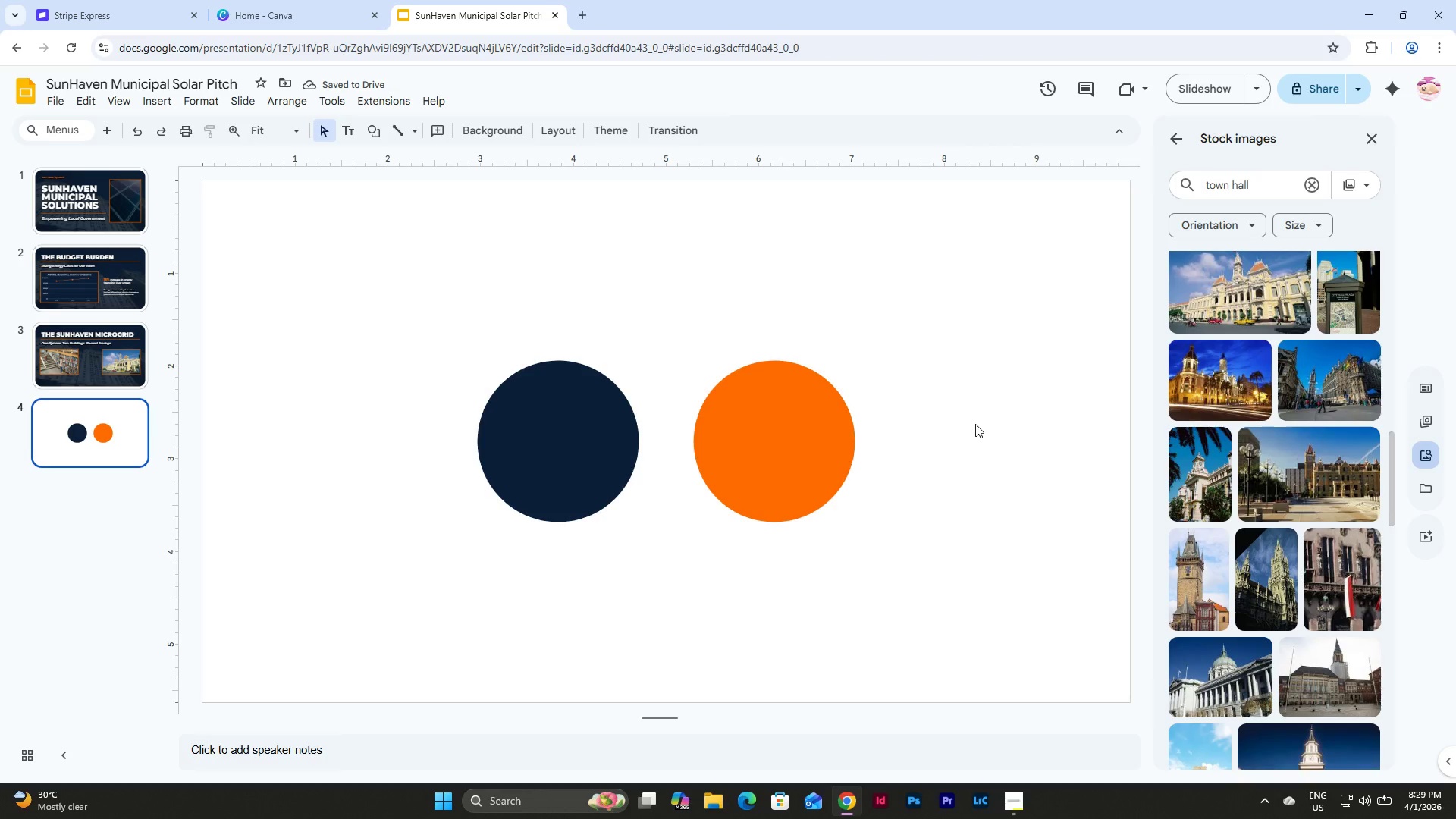 
scroll: coordinate [975, 424], scroll_direction: up, amount: 2.0
 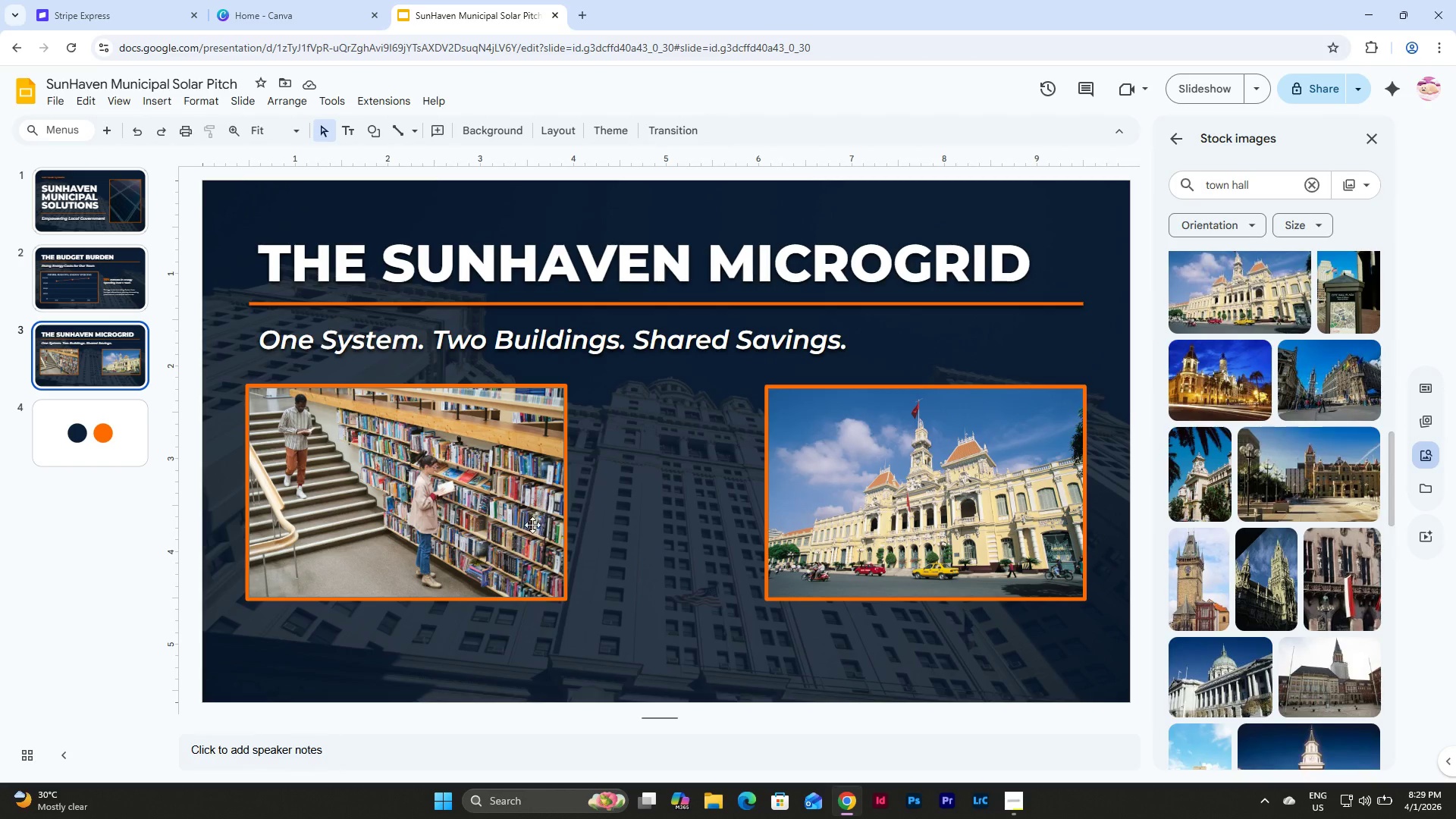 
left_click([511, 462])
 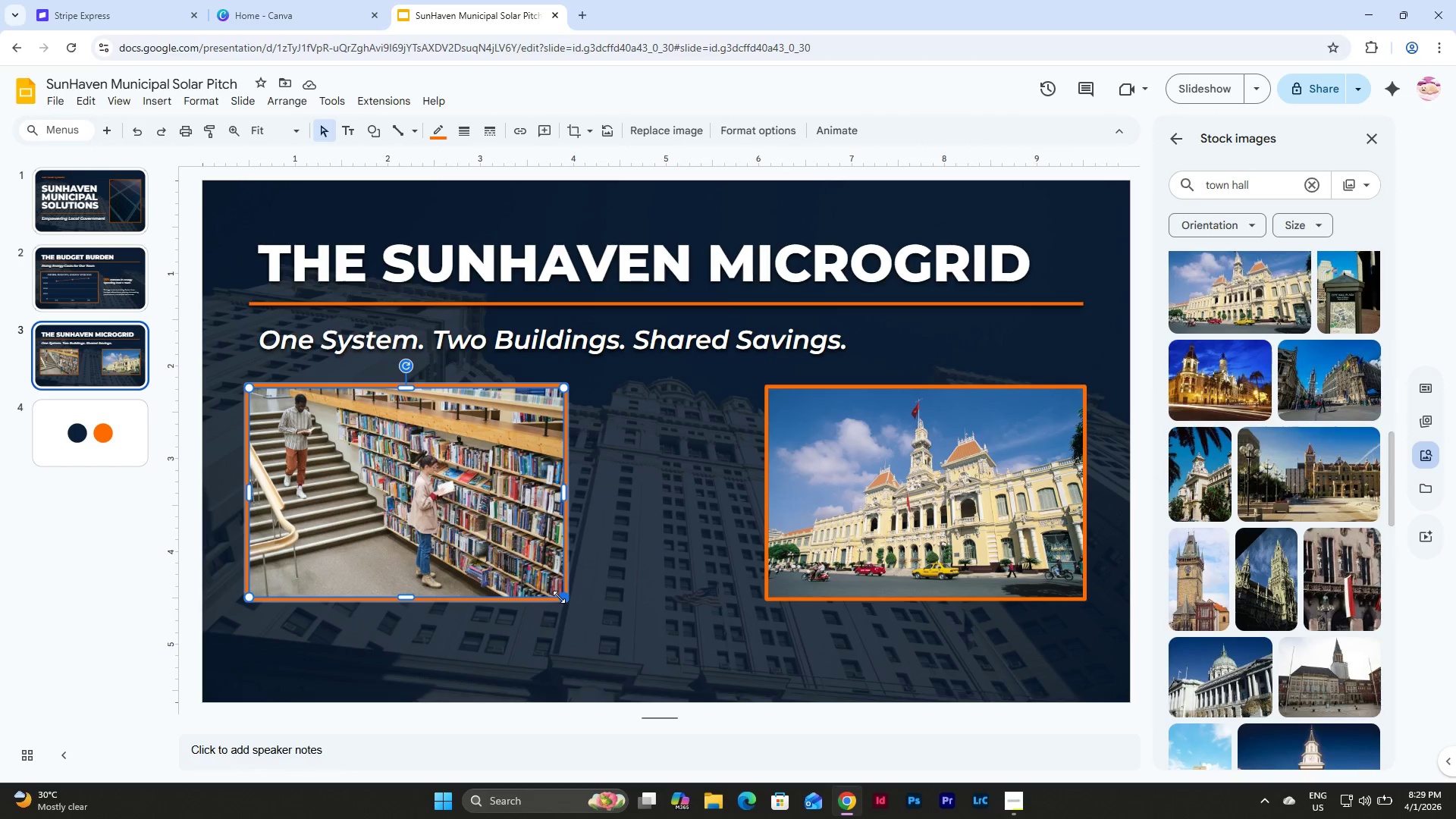 
left_click_drag(start_coordinate=[564, 597], to_coordinate=[538, 588])
 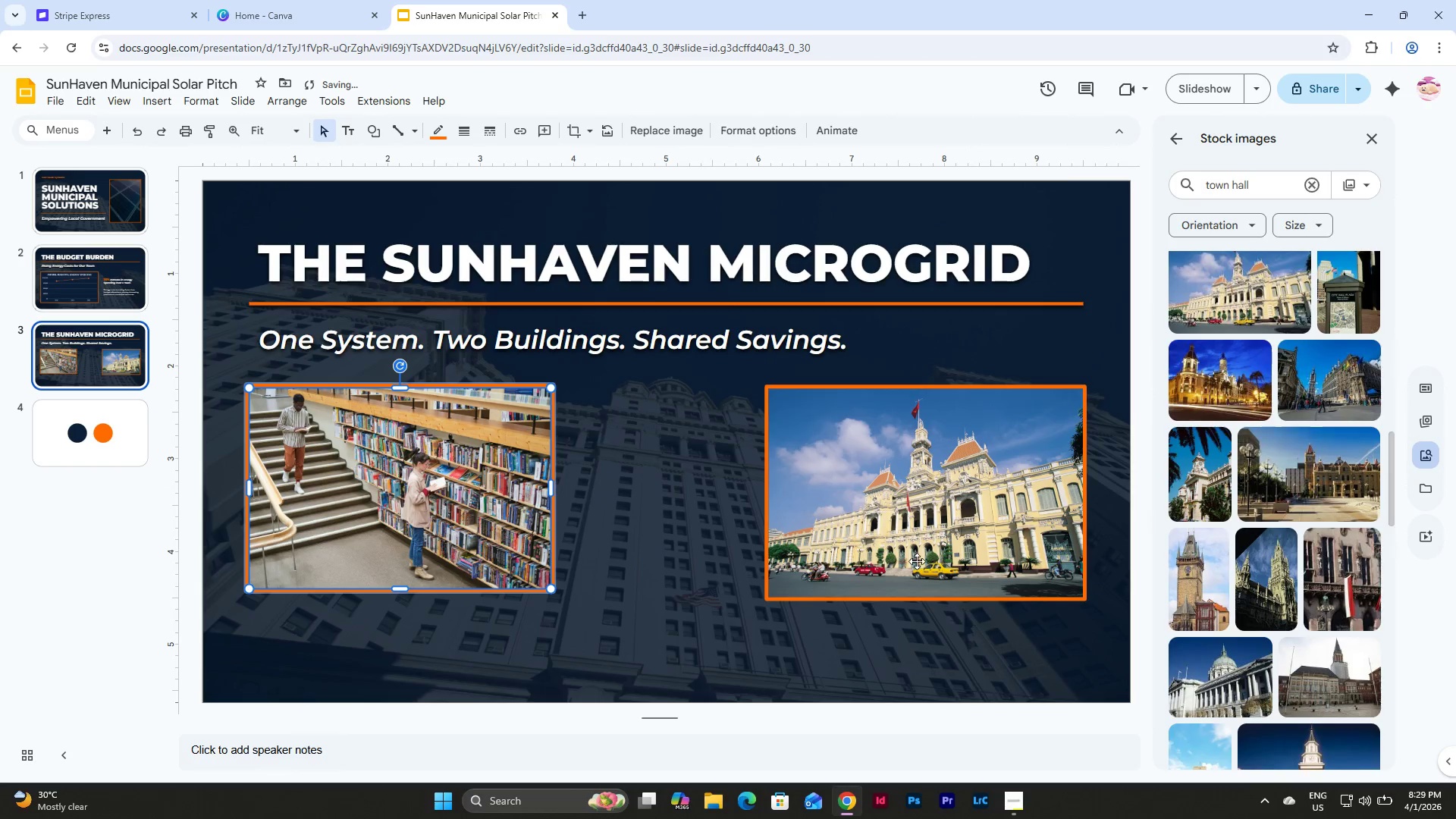 
left_click([917, 561])
 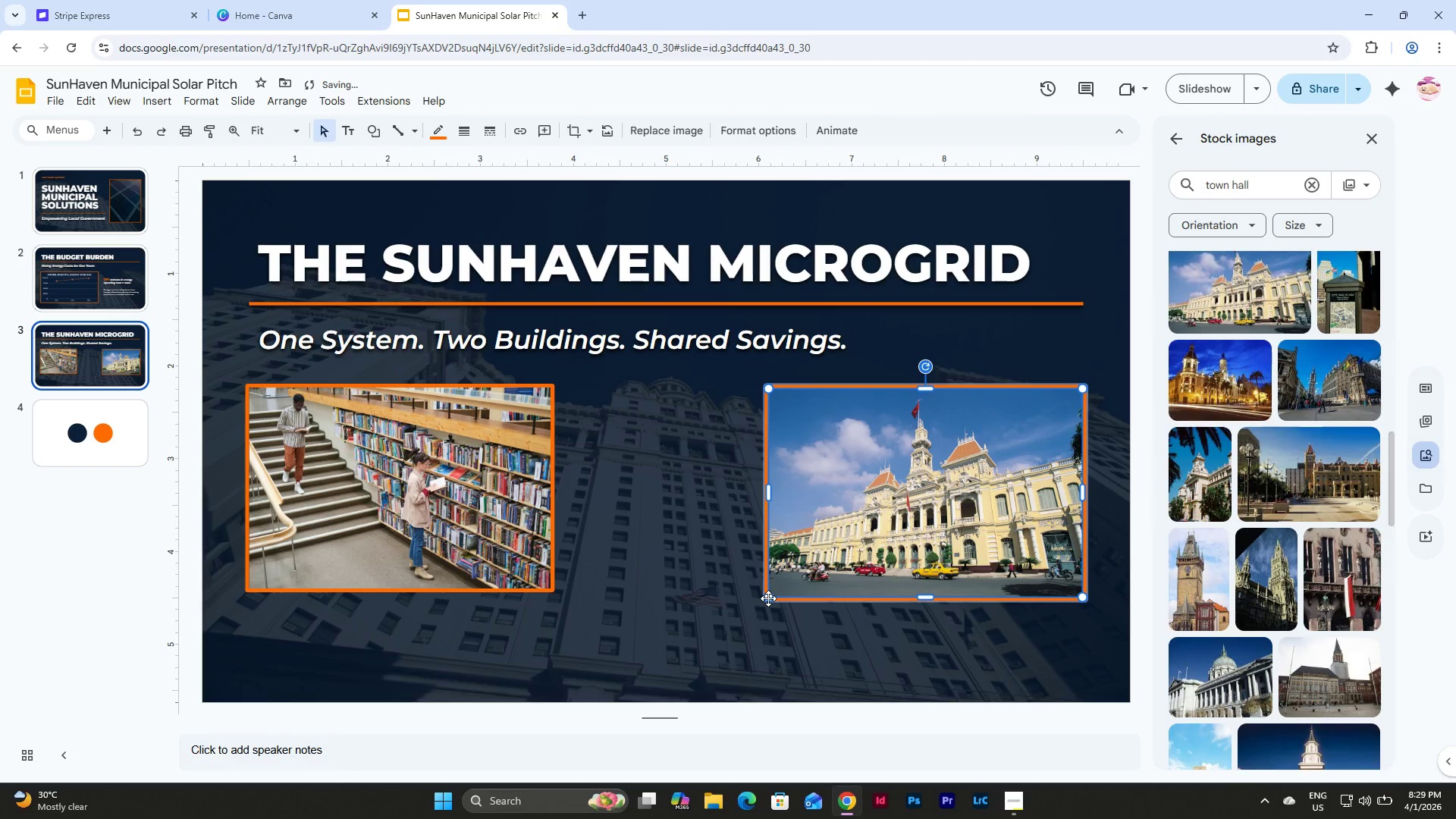 
left_click([768, 598])
 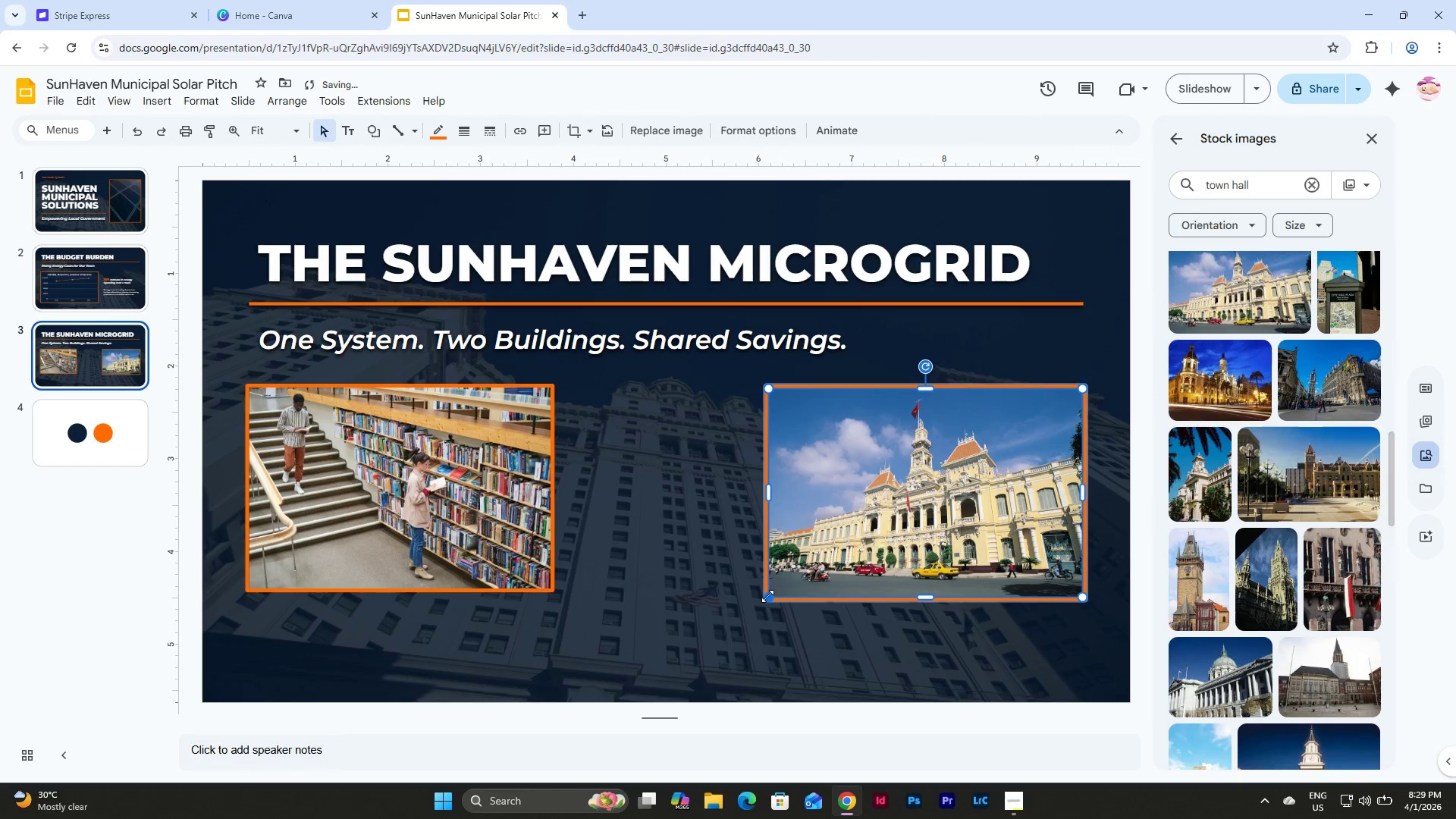 
left_click_drag(start_coordinate=[768, 596], to_coordinate=[786, 588])
 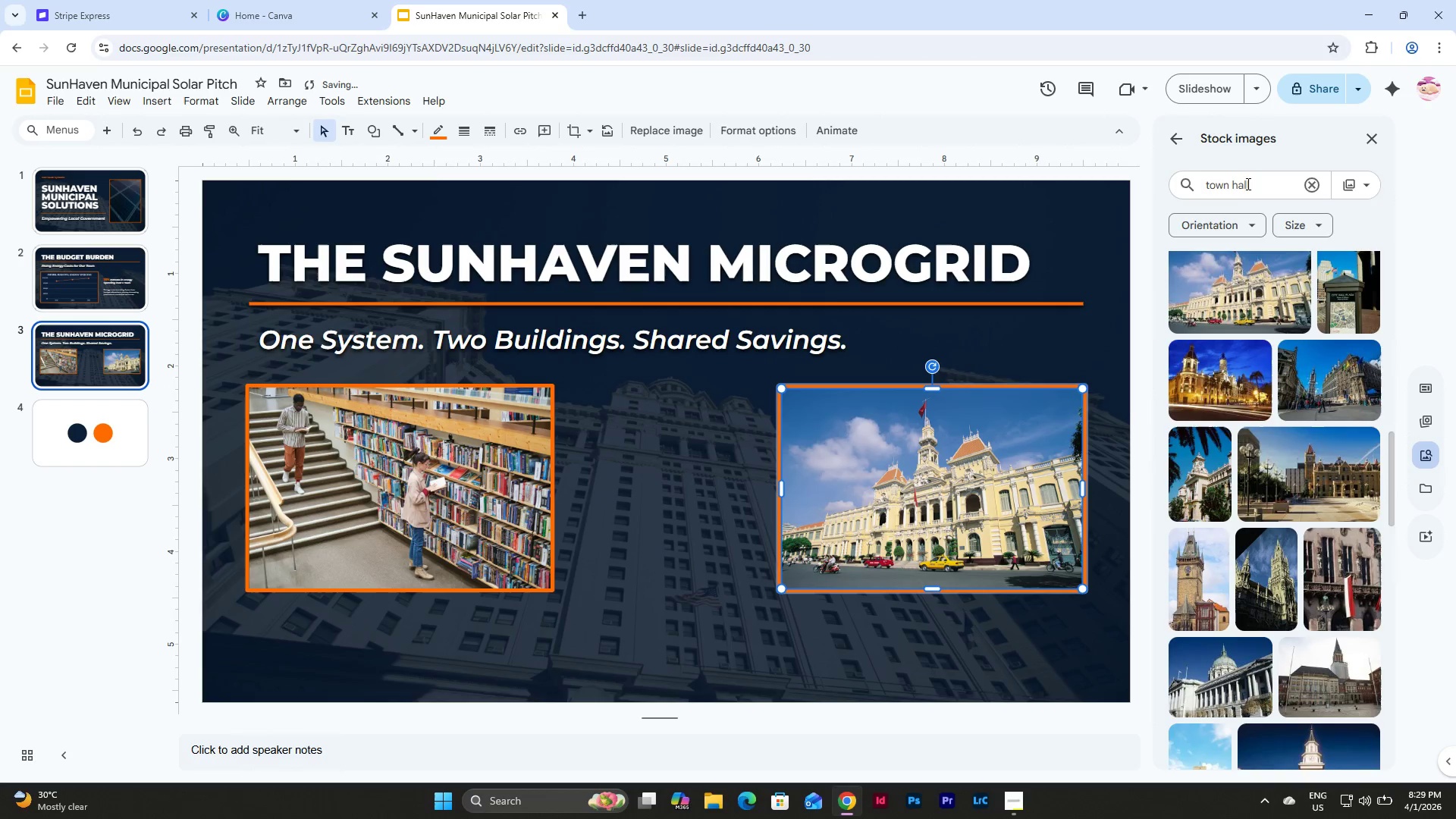 
left_click_drag(start_coordinate=[1257, 184], to_coordinate=[1182, 187])
 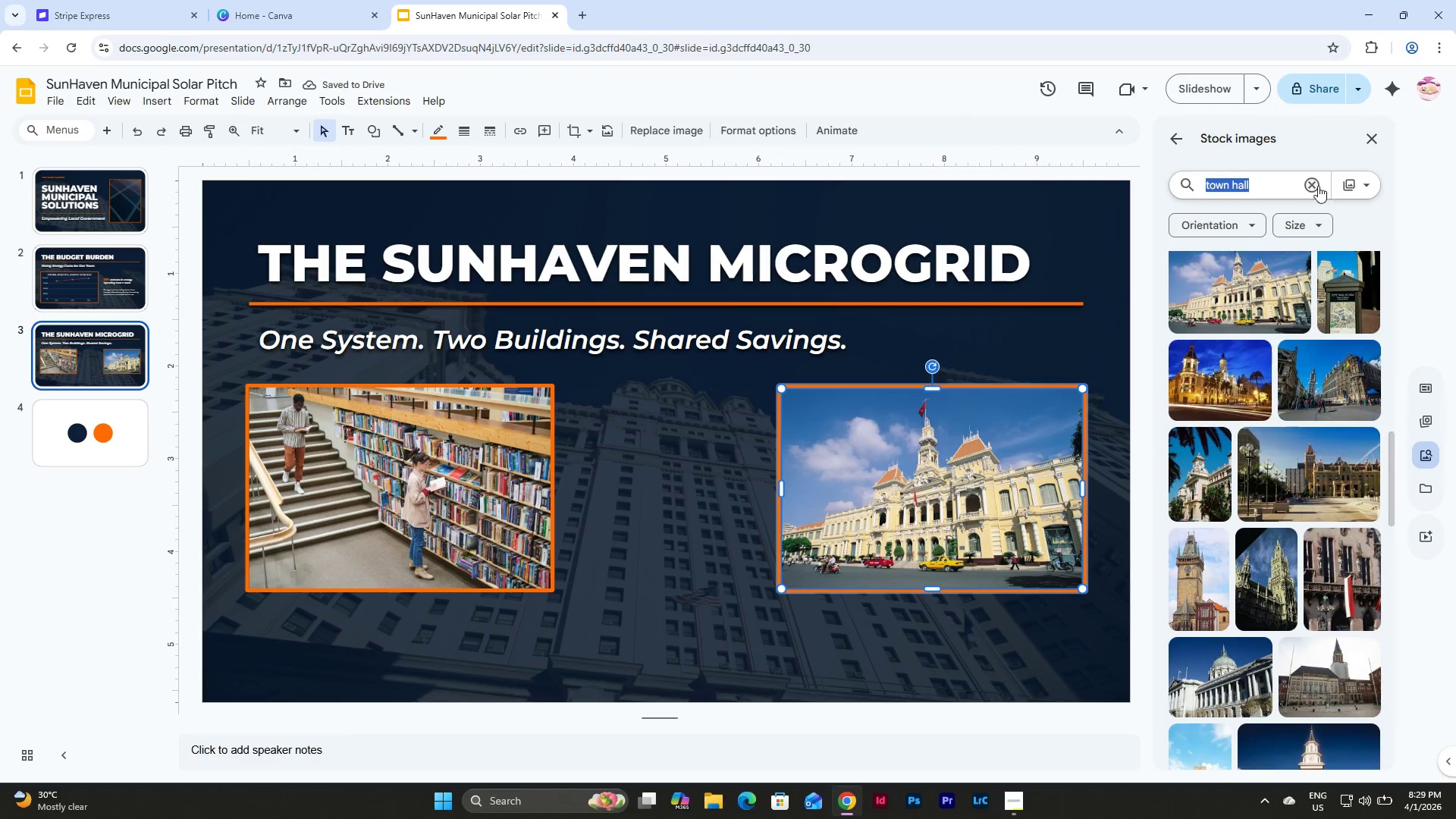 
left_click([1314, 183])
 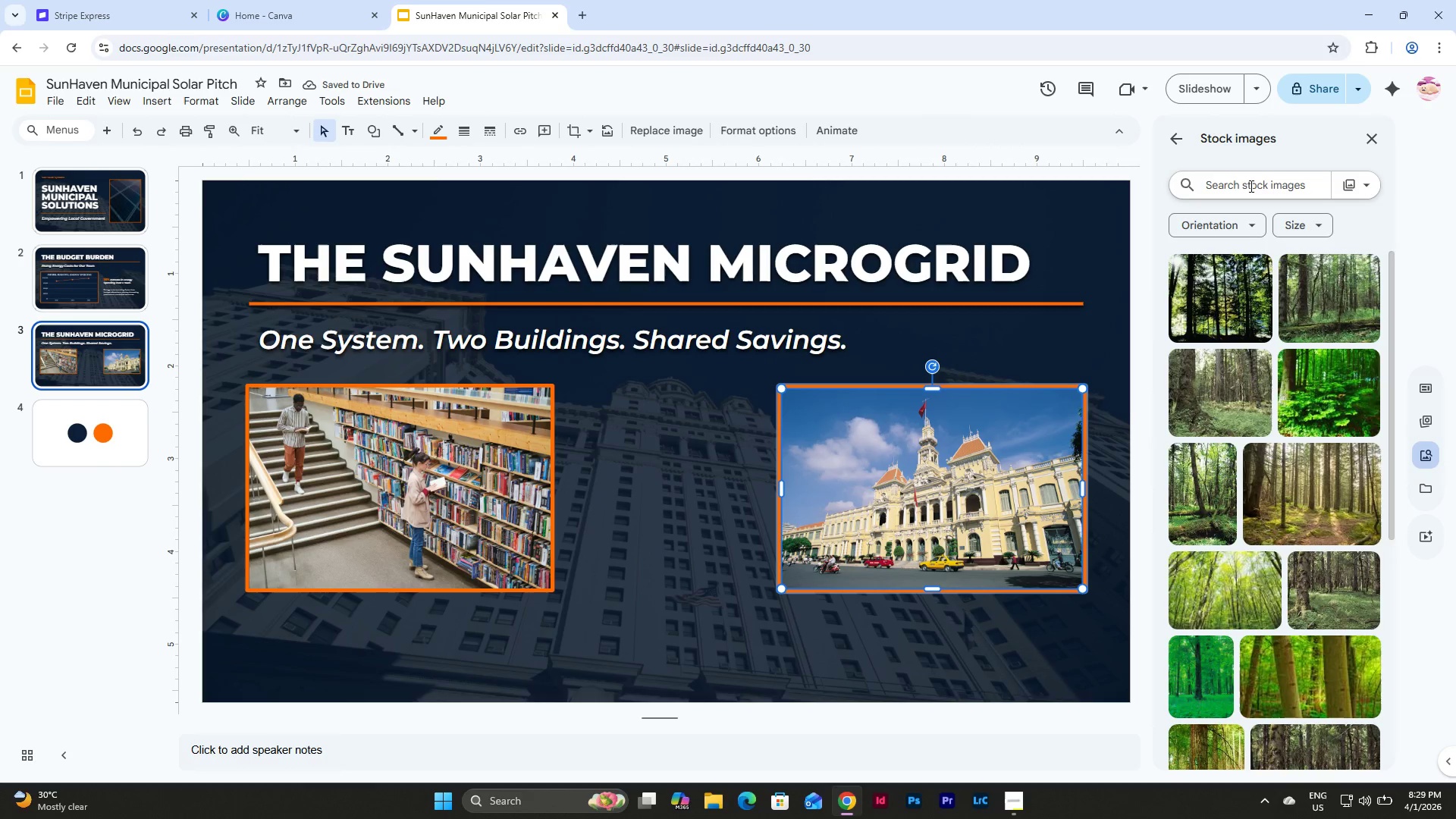 
left_click([1250, 186])
 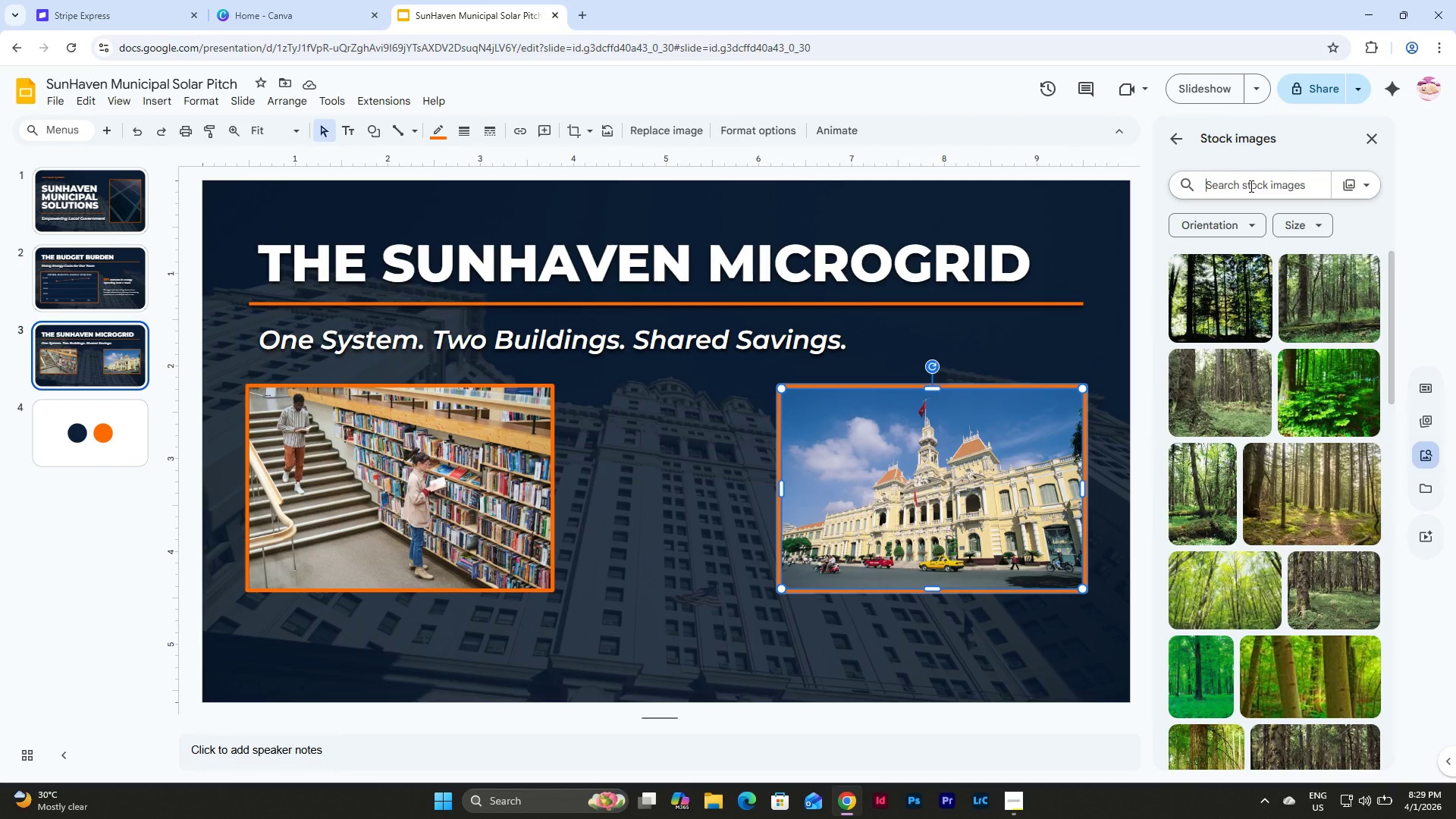 
type(ba)
key(Backspace)
key(Backspace)
type(sj)
key(Backspace)
type(hared battery)
 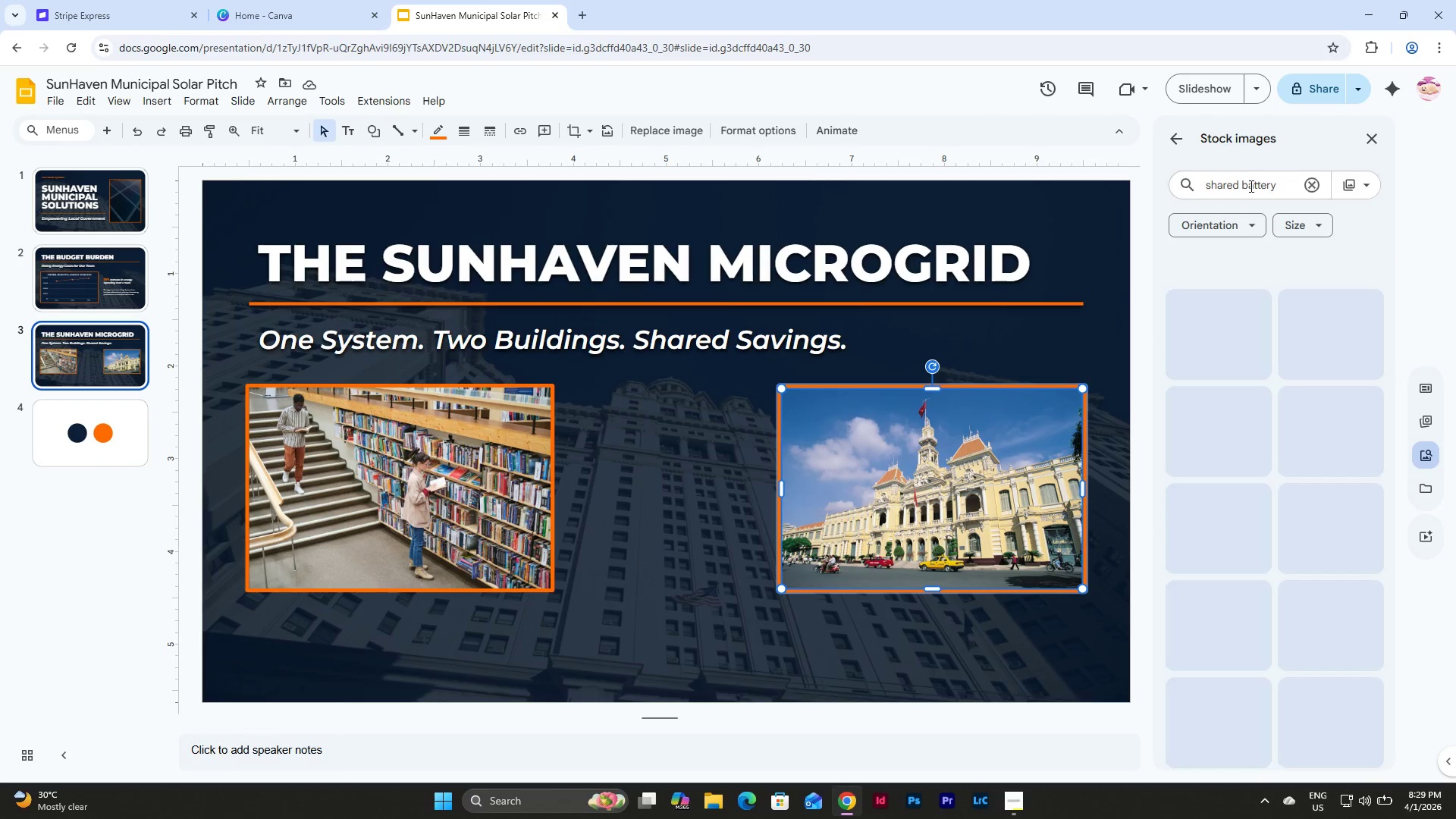 
key(Enter)
 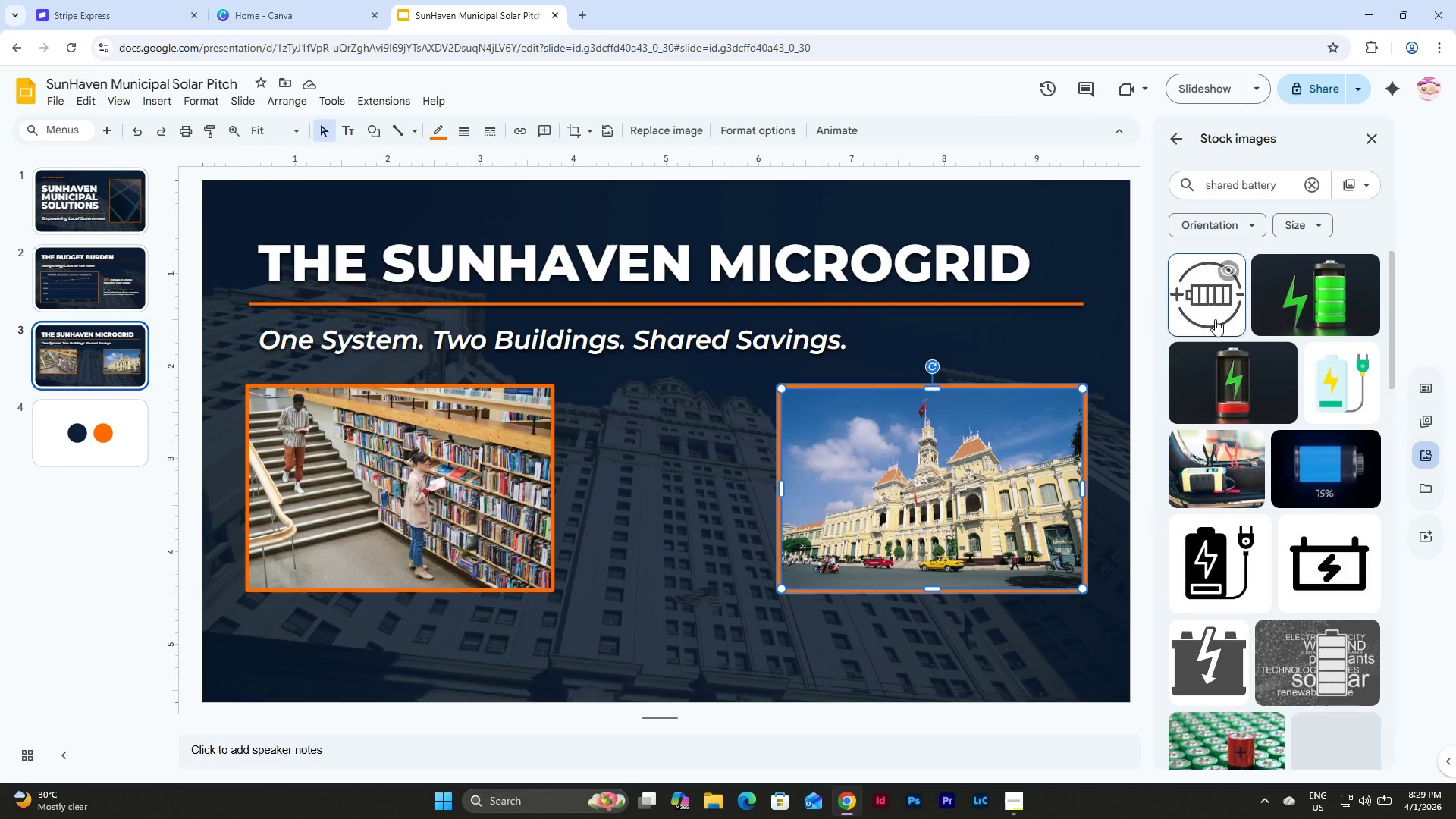 
left_click([1207, 650])
 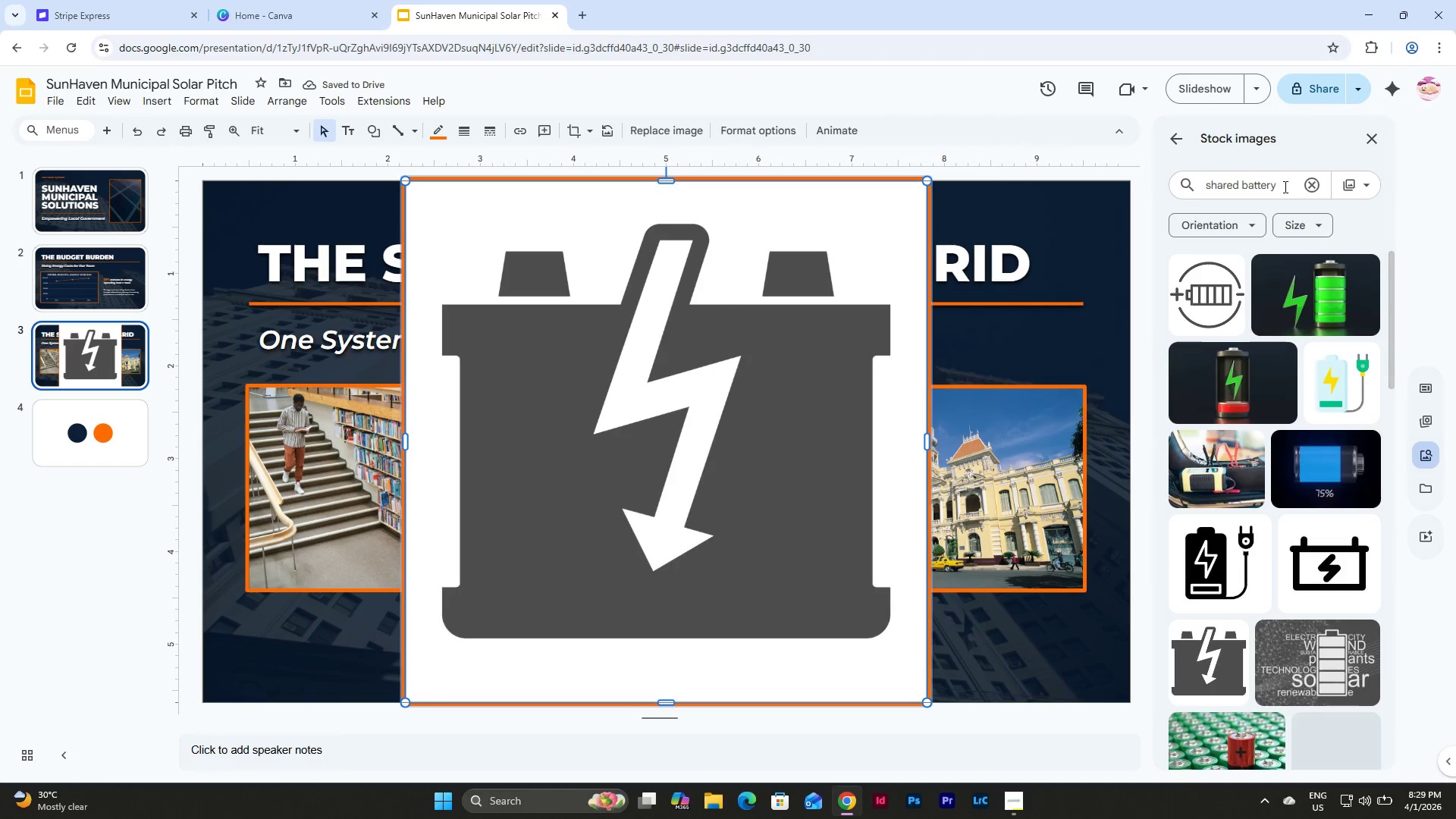 
left_click([1171, 133])
 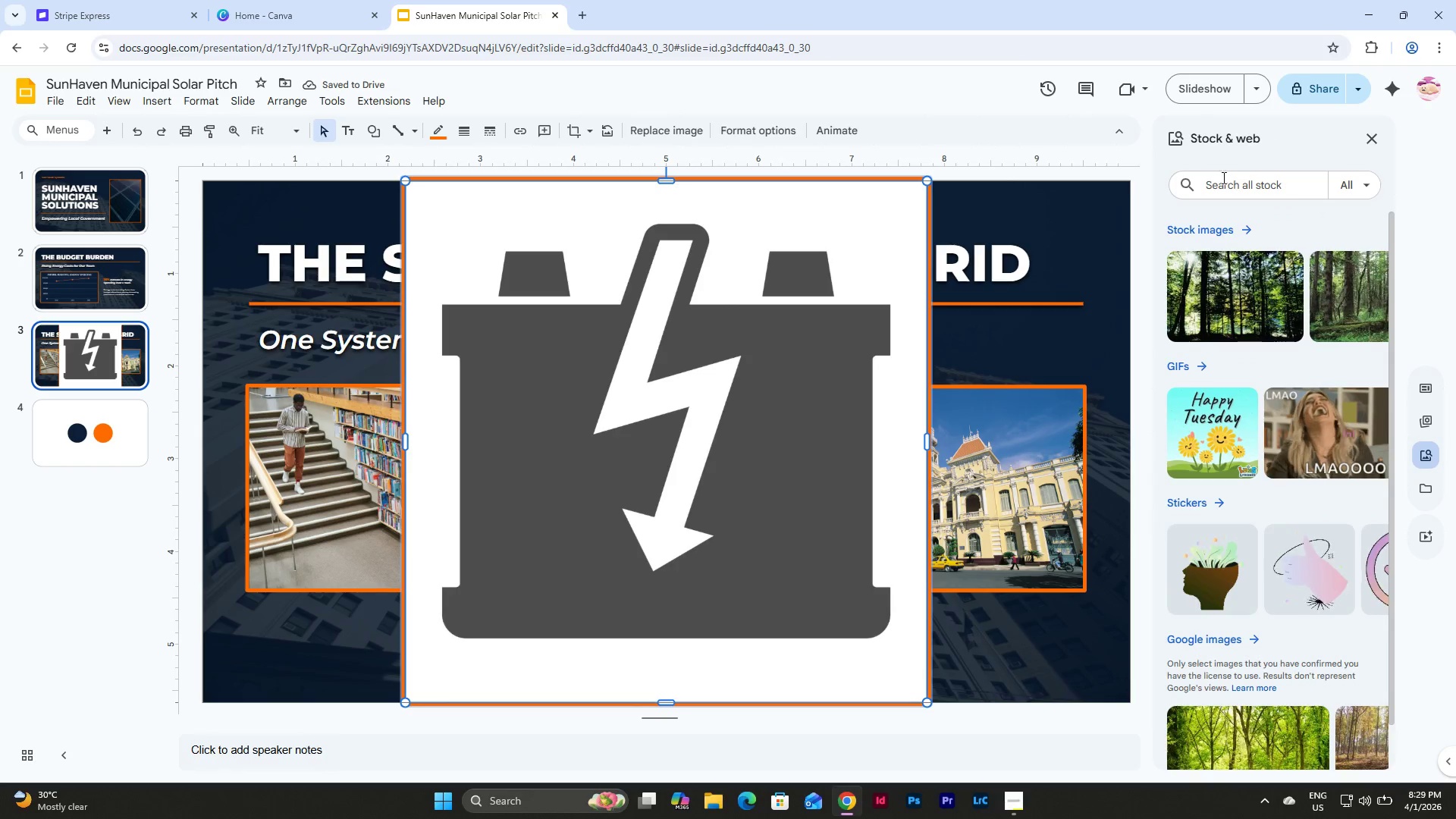 
scroll: coordinate [1312, 295], scroll_direction: up, amount: 4.0
 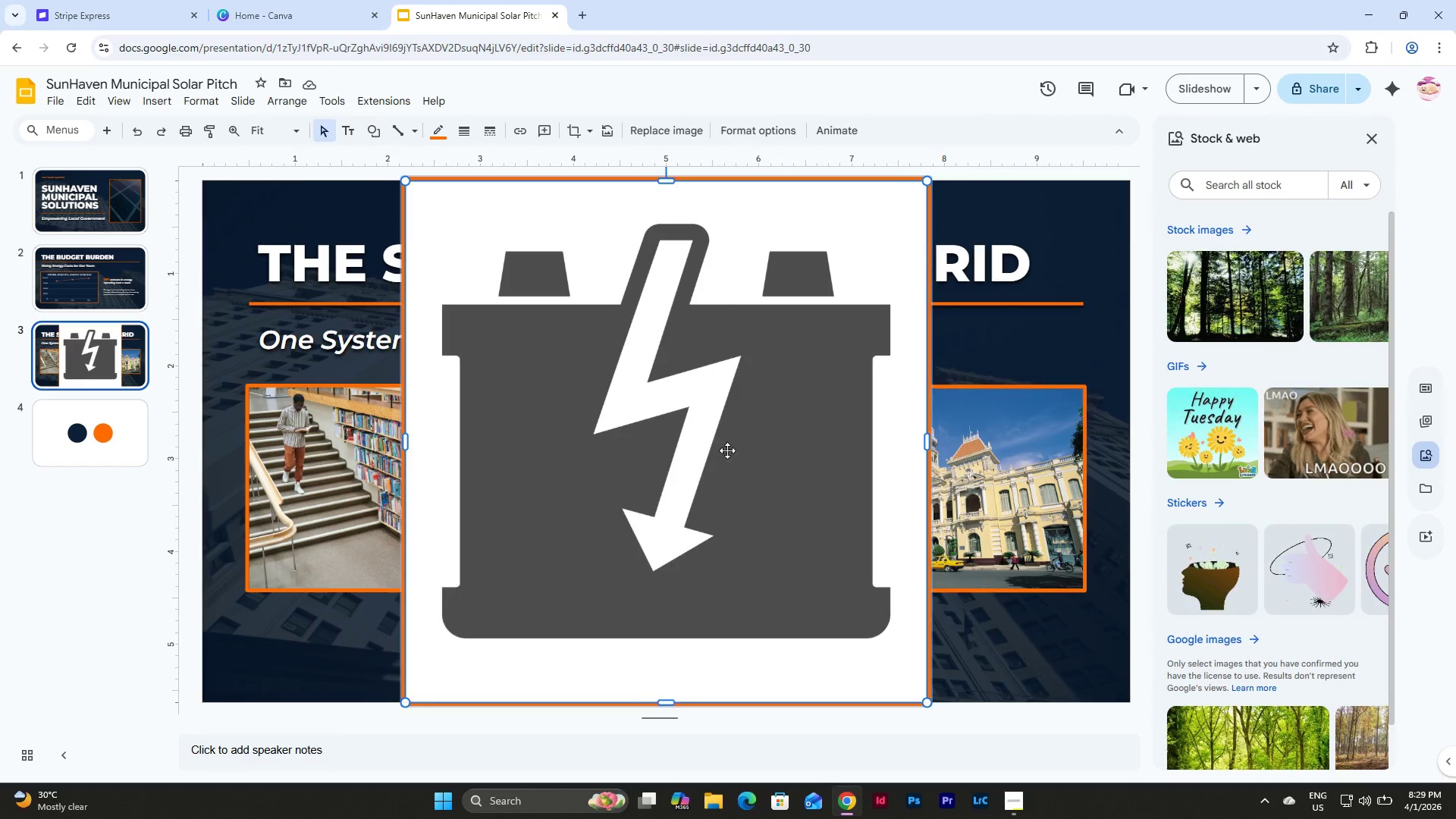 
double_click([720, 443])
 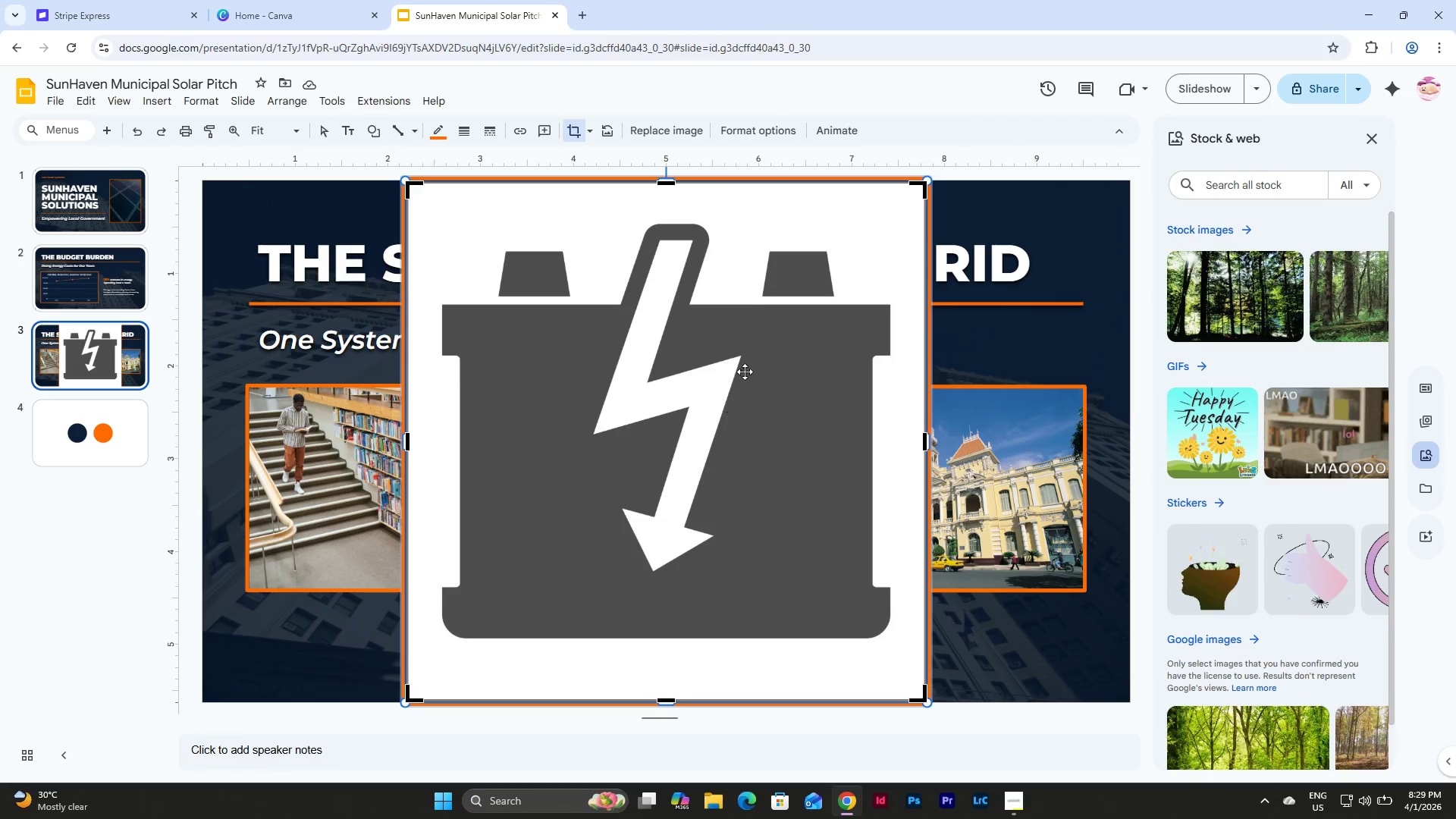 
double_click([756, 308])
 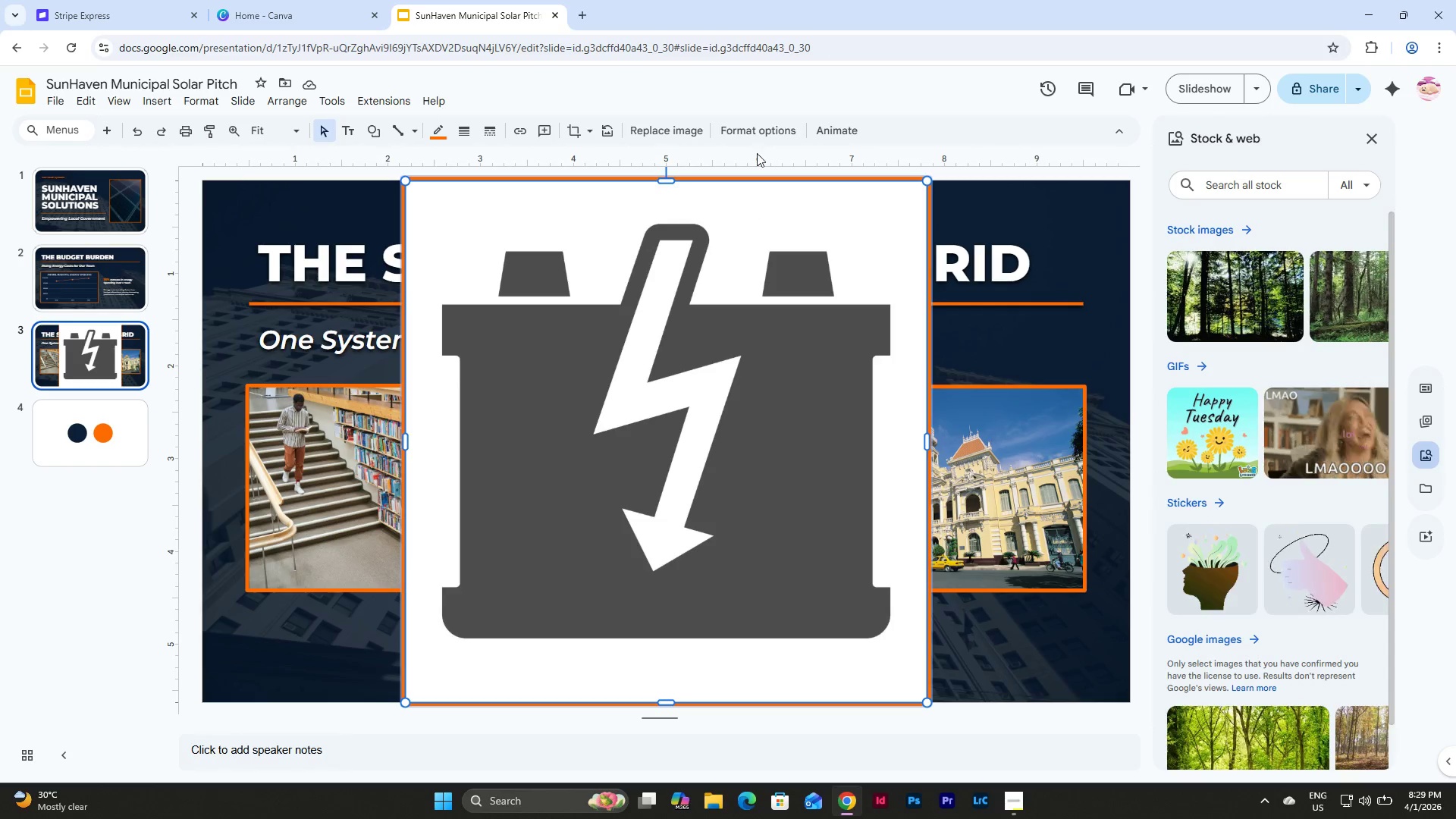 
left_click([758, 133])
 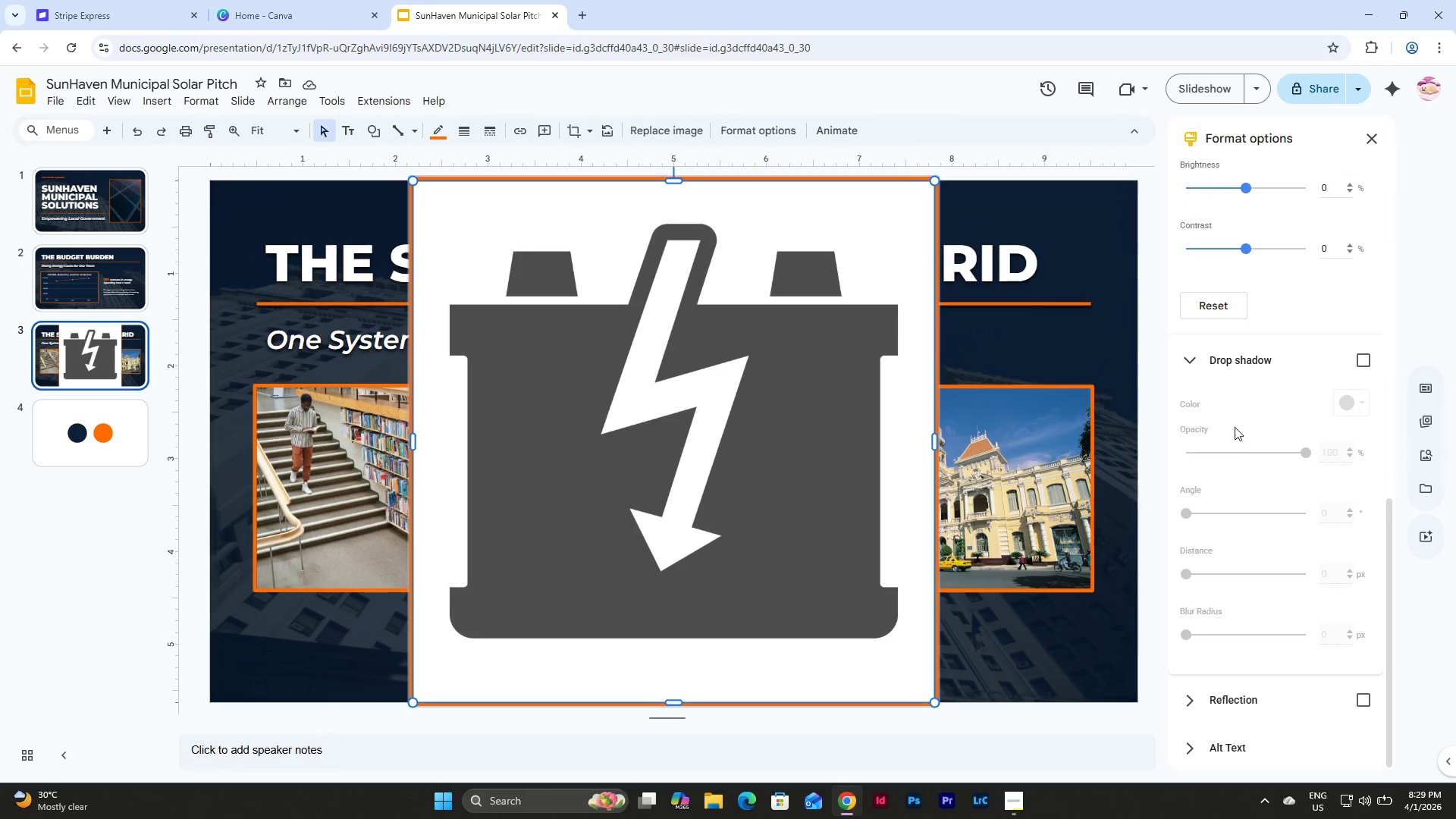 
scroll: coordinate [1228, 472], scroll_direction: down, amount: 5.0
 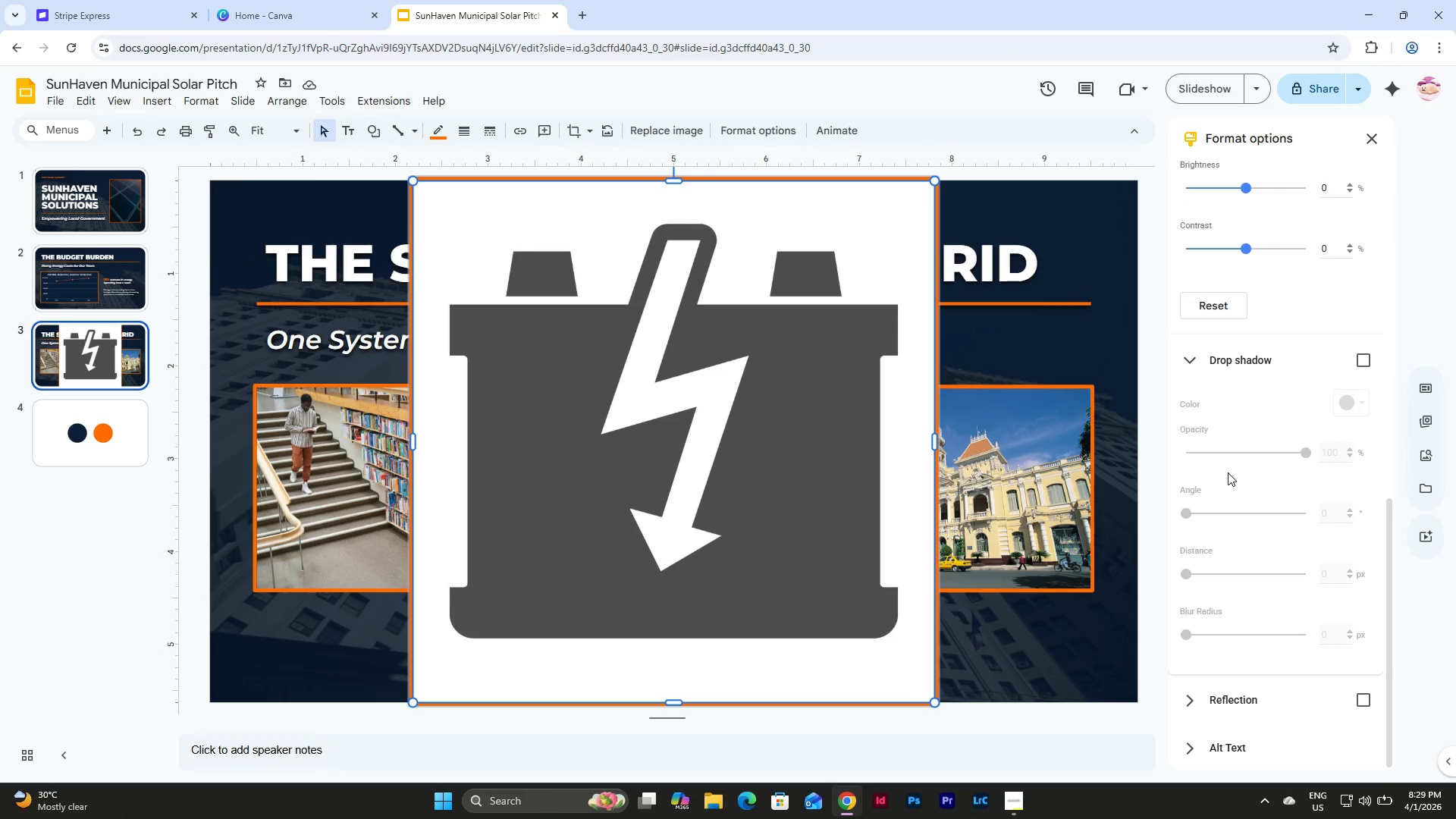 
scroll: coordinate [1227, 472], scroll_direction: up, amount: 5.0
 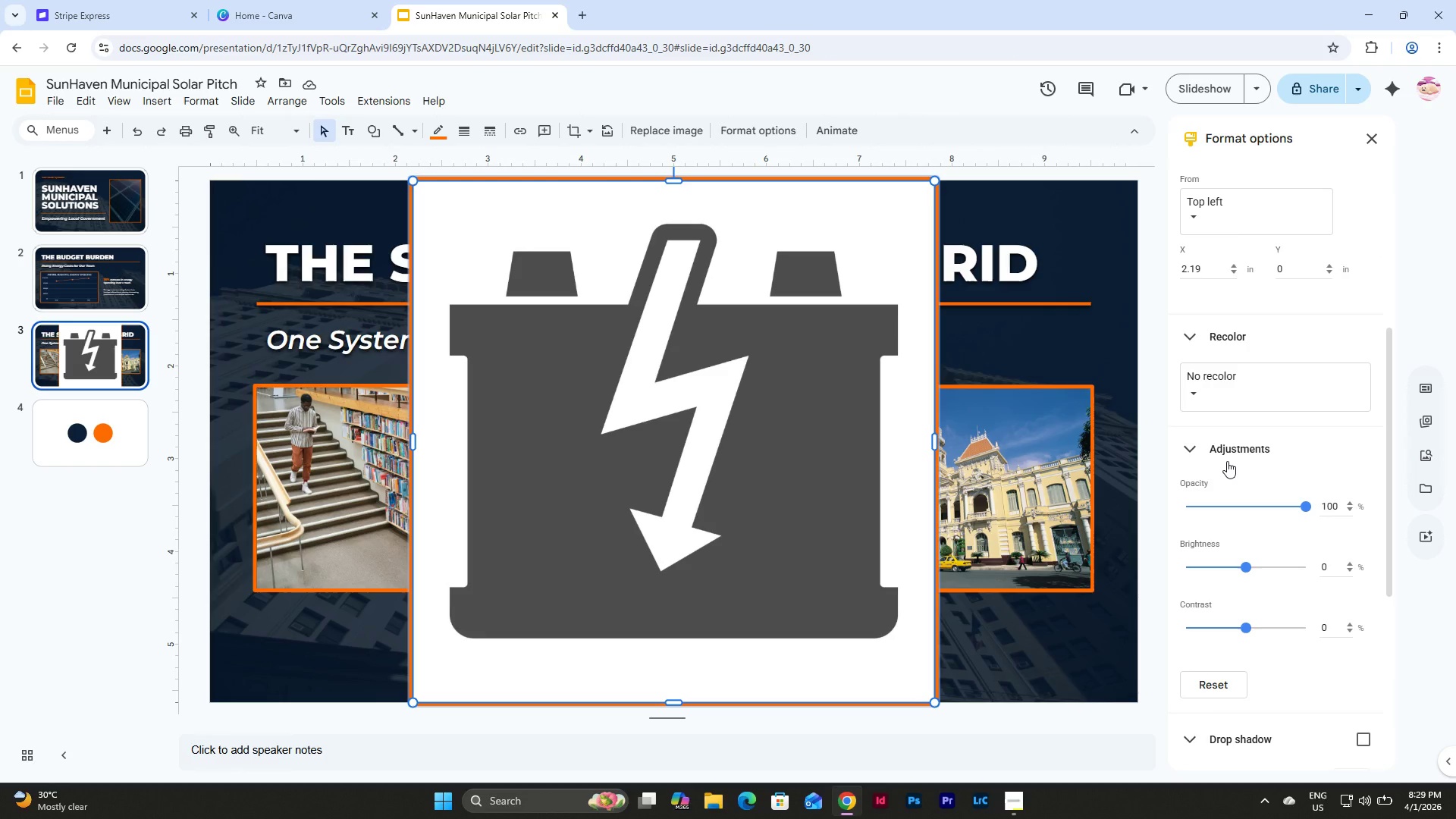 
left_click([62, 283])
 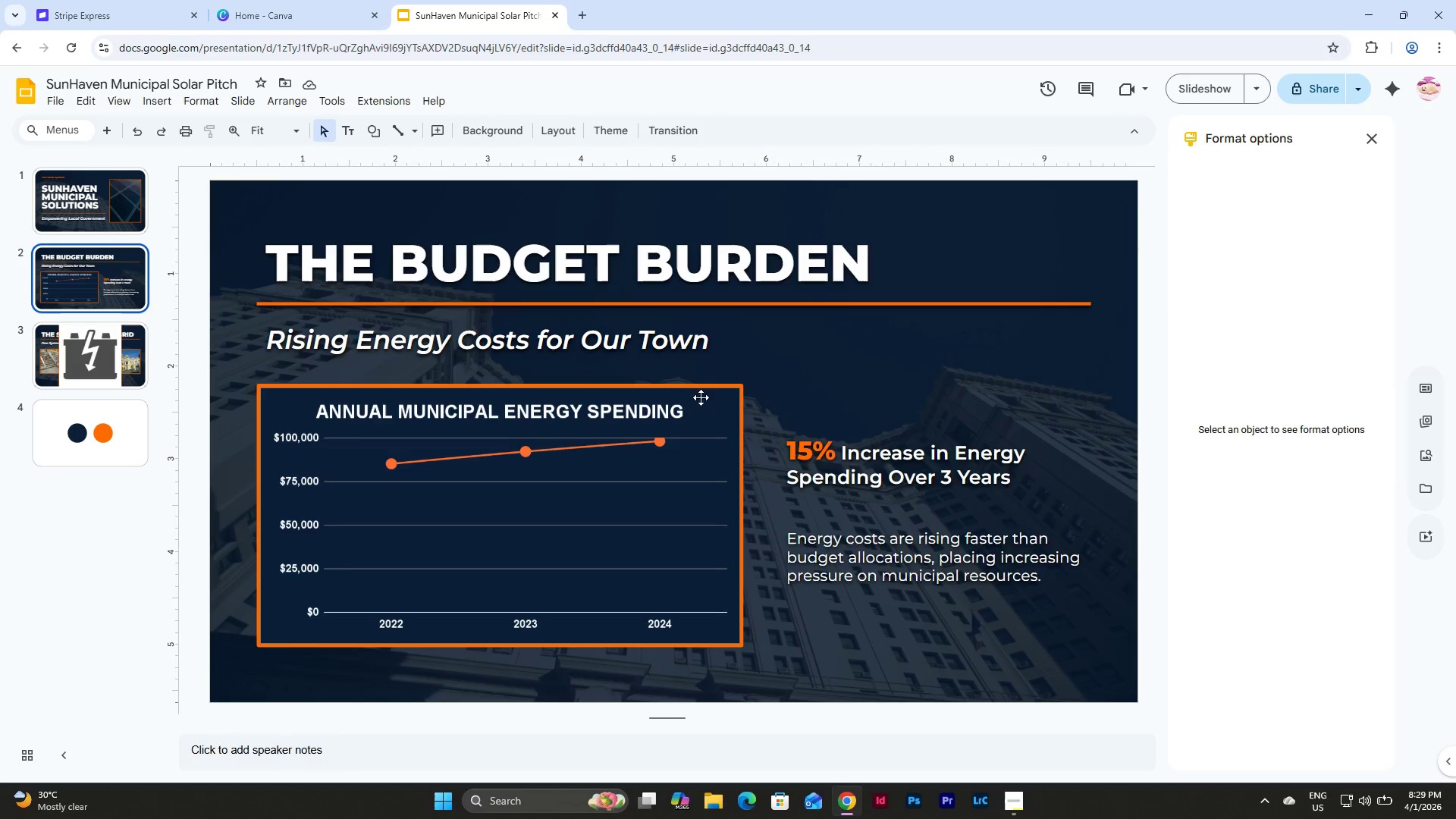 
left_click([711, 391])
 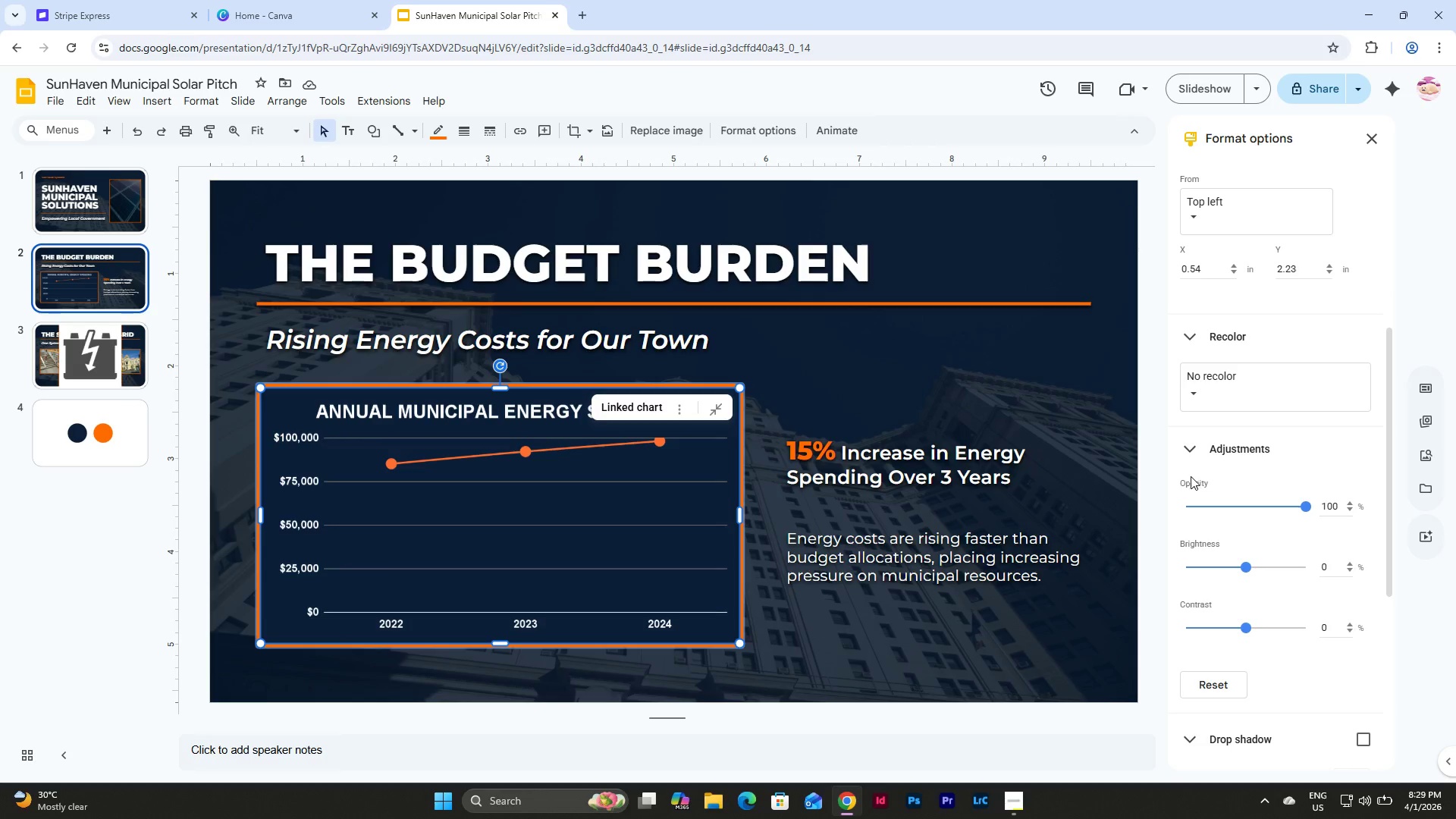 
scroll: coordinate [1206, 485], scroll_direction: down, amount: 6.0
 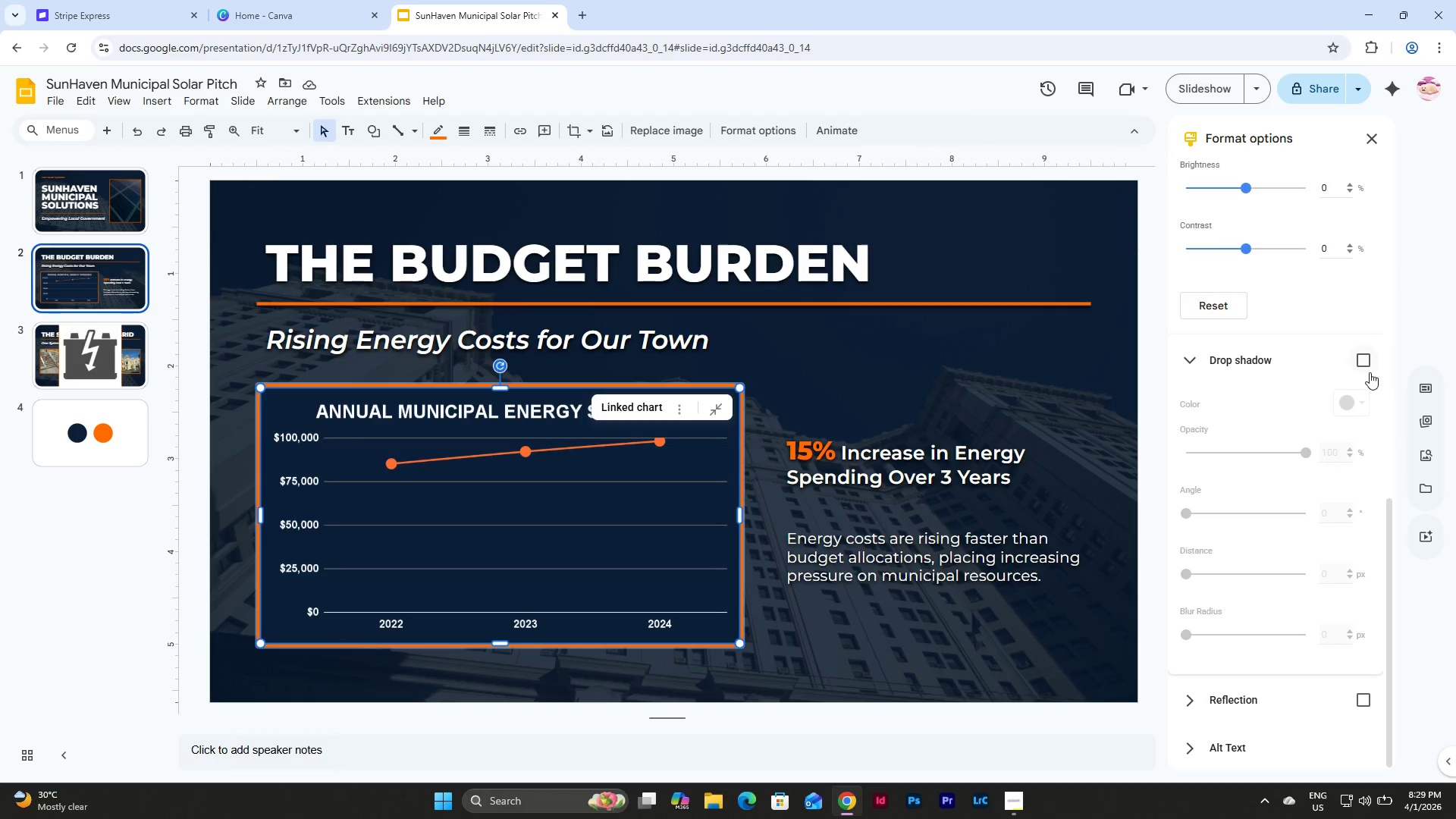 
left_click([1365, 359])
 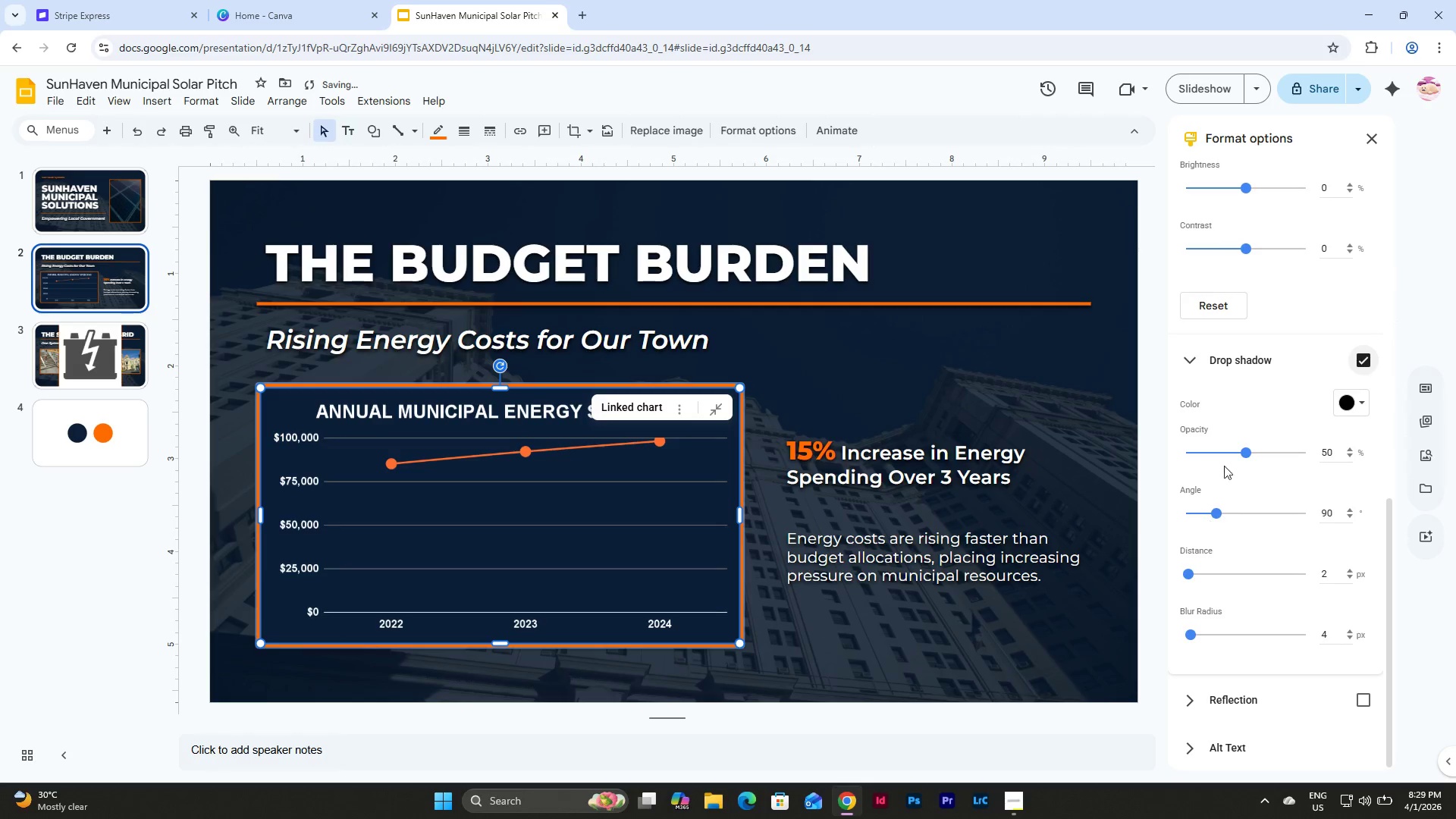 
left_click_drag(start_coordinate=[1250, 448], to_coordinate=[1316, 450])
 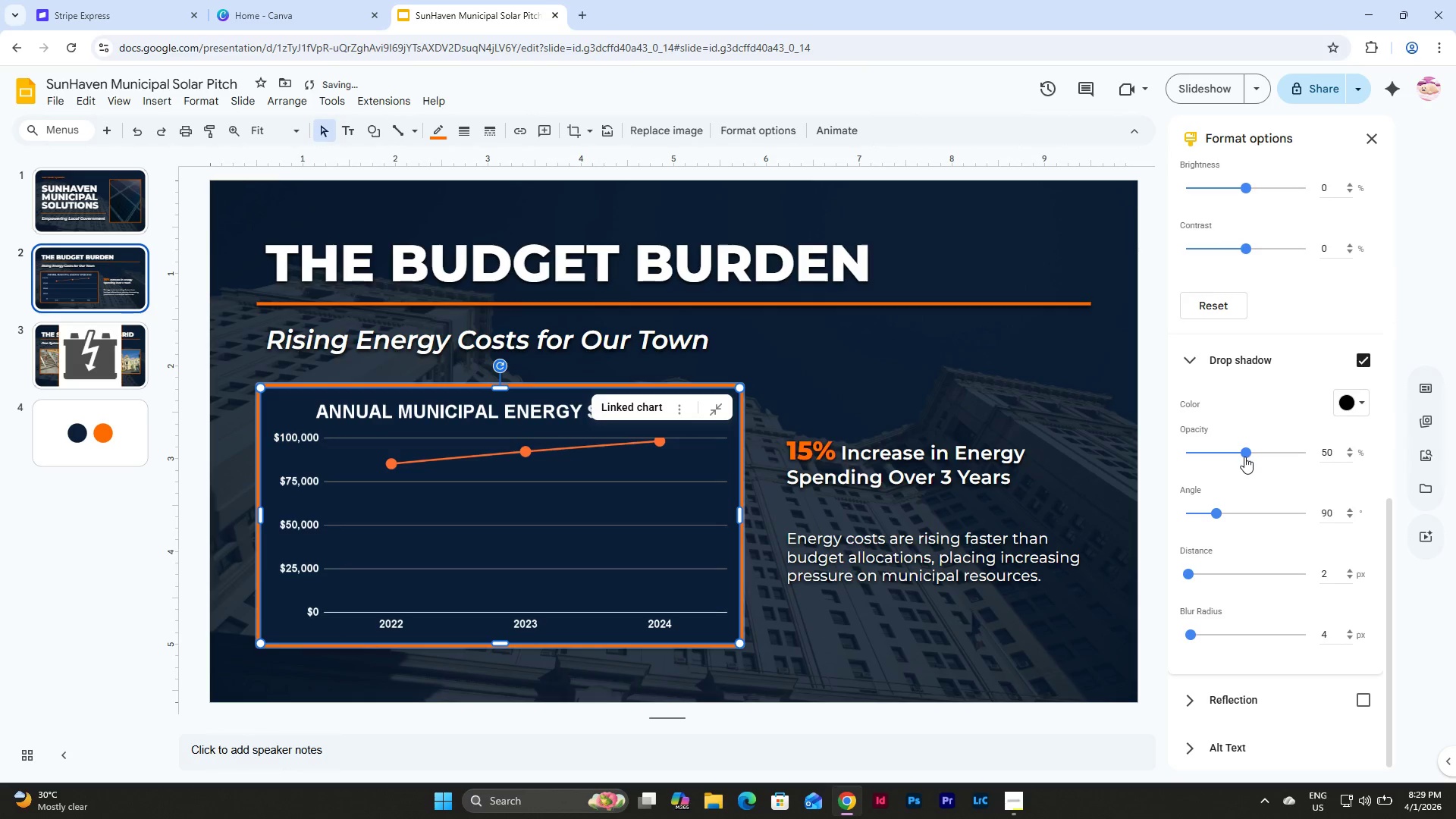 
left_click_drag(start_coordinate=[1244, 457], to_coordinate=[1356, 465])
 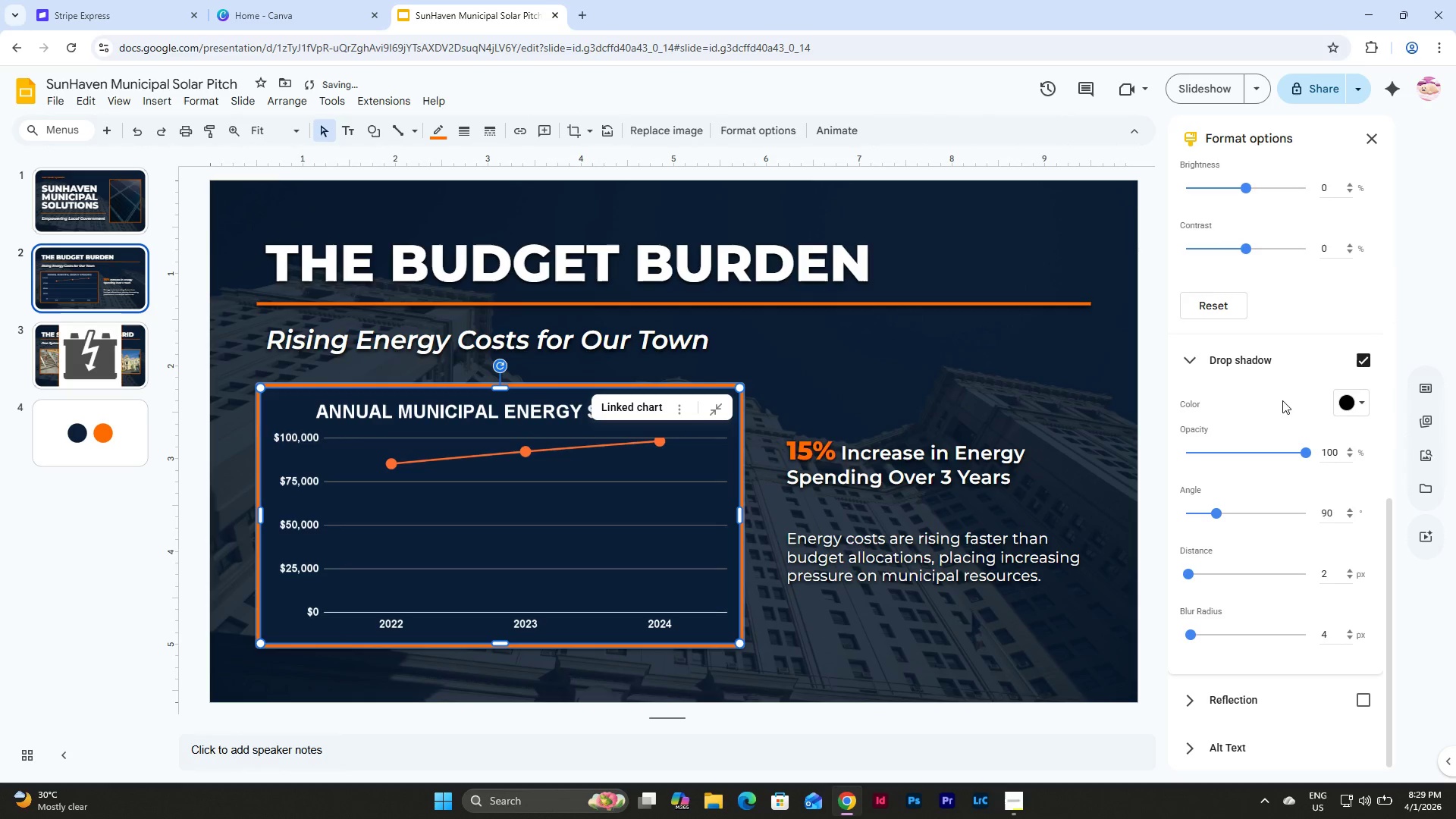 
left_click([1282, 398])
 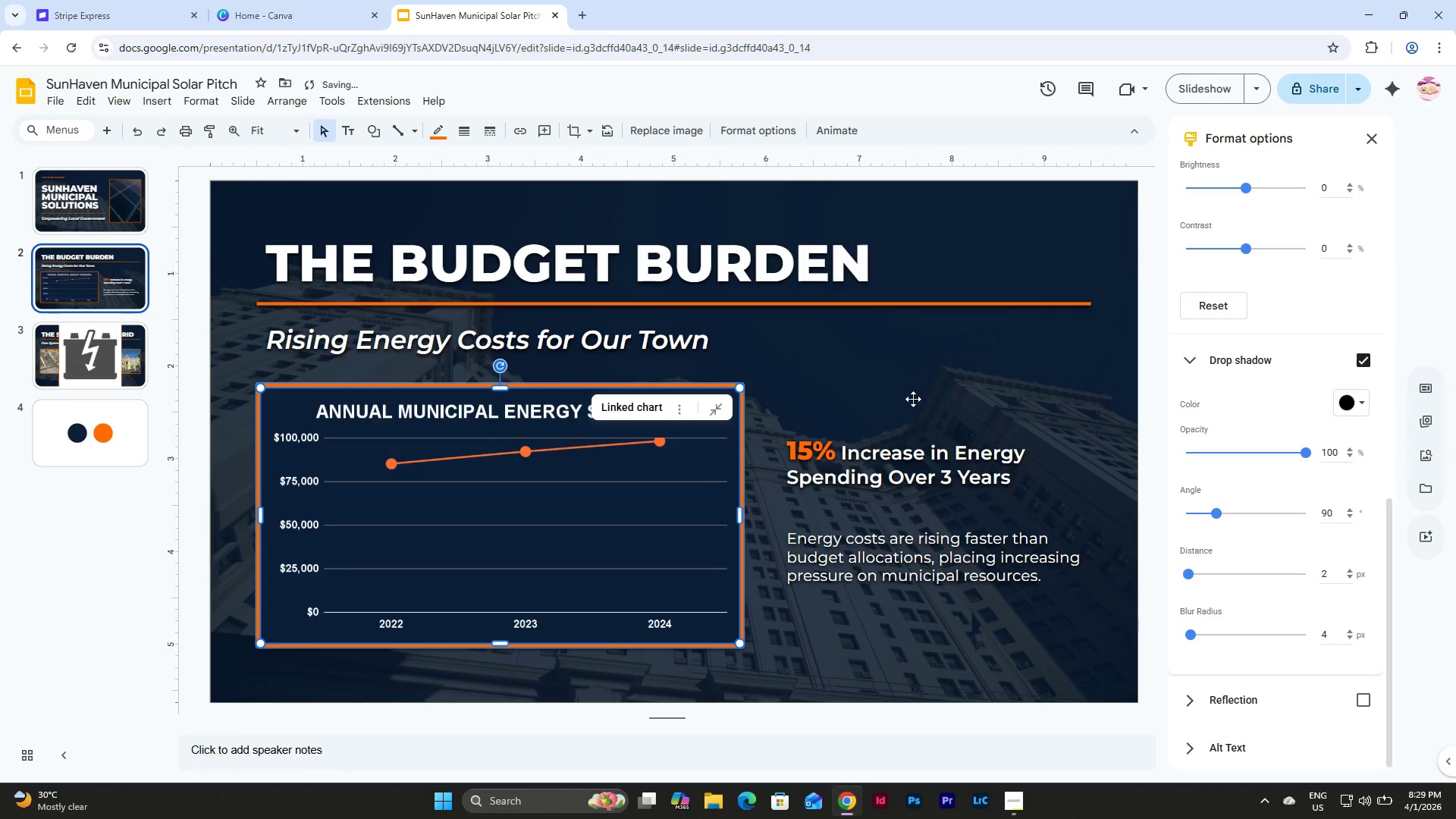 
left_click([913, 399])
 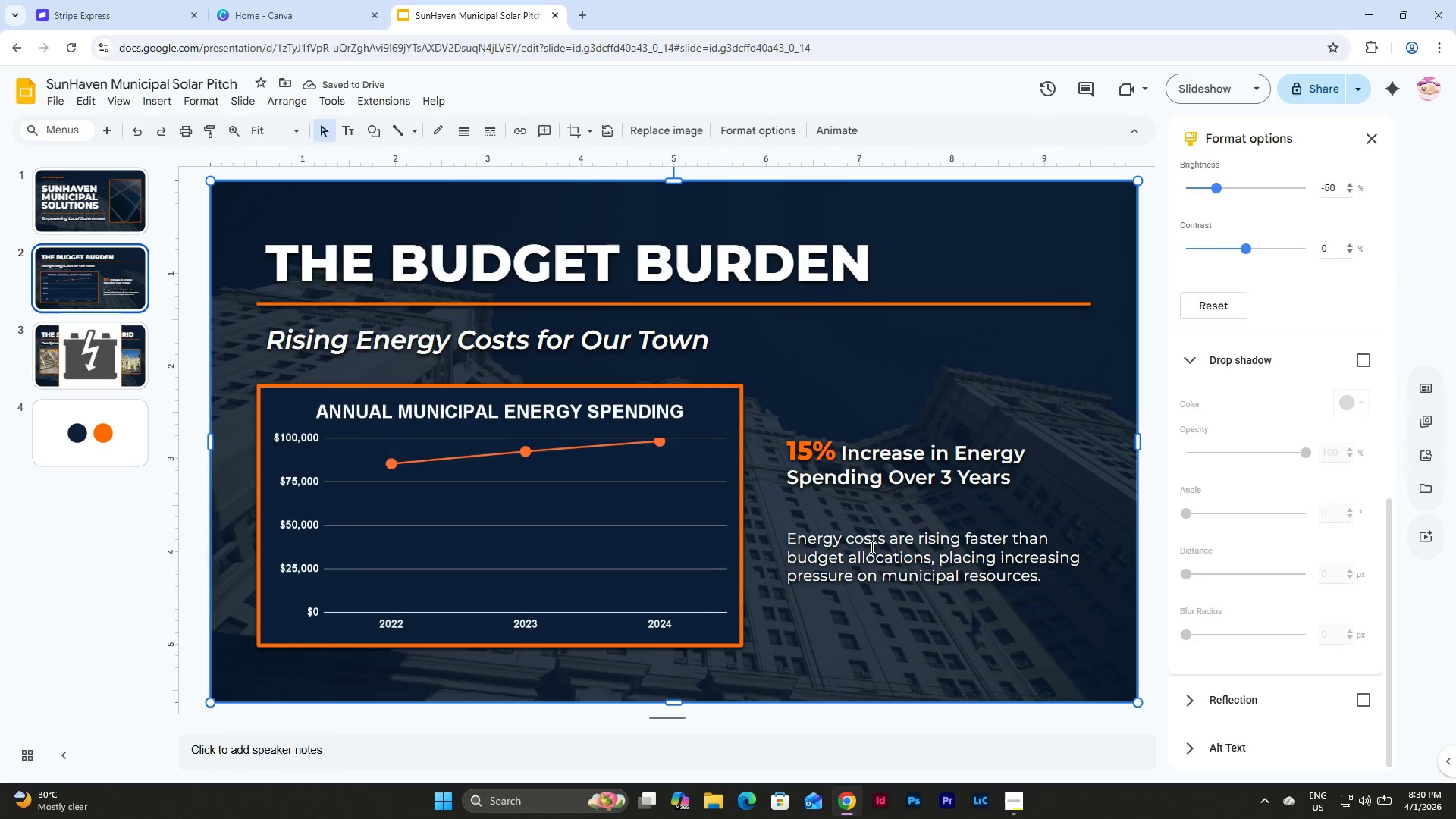 
left_click([929, 514])
 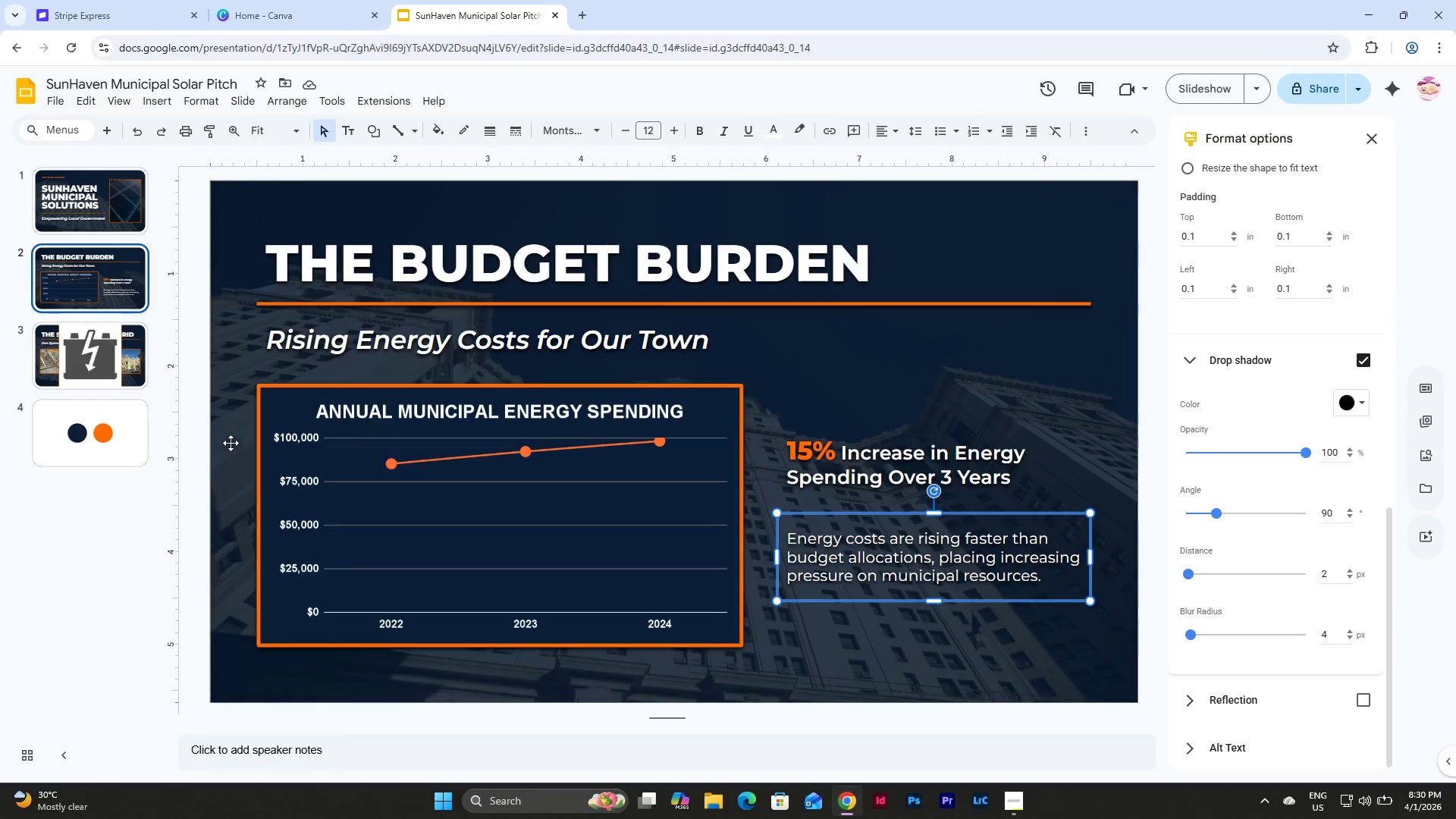 
left_click([109, 347])
 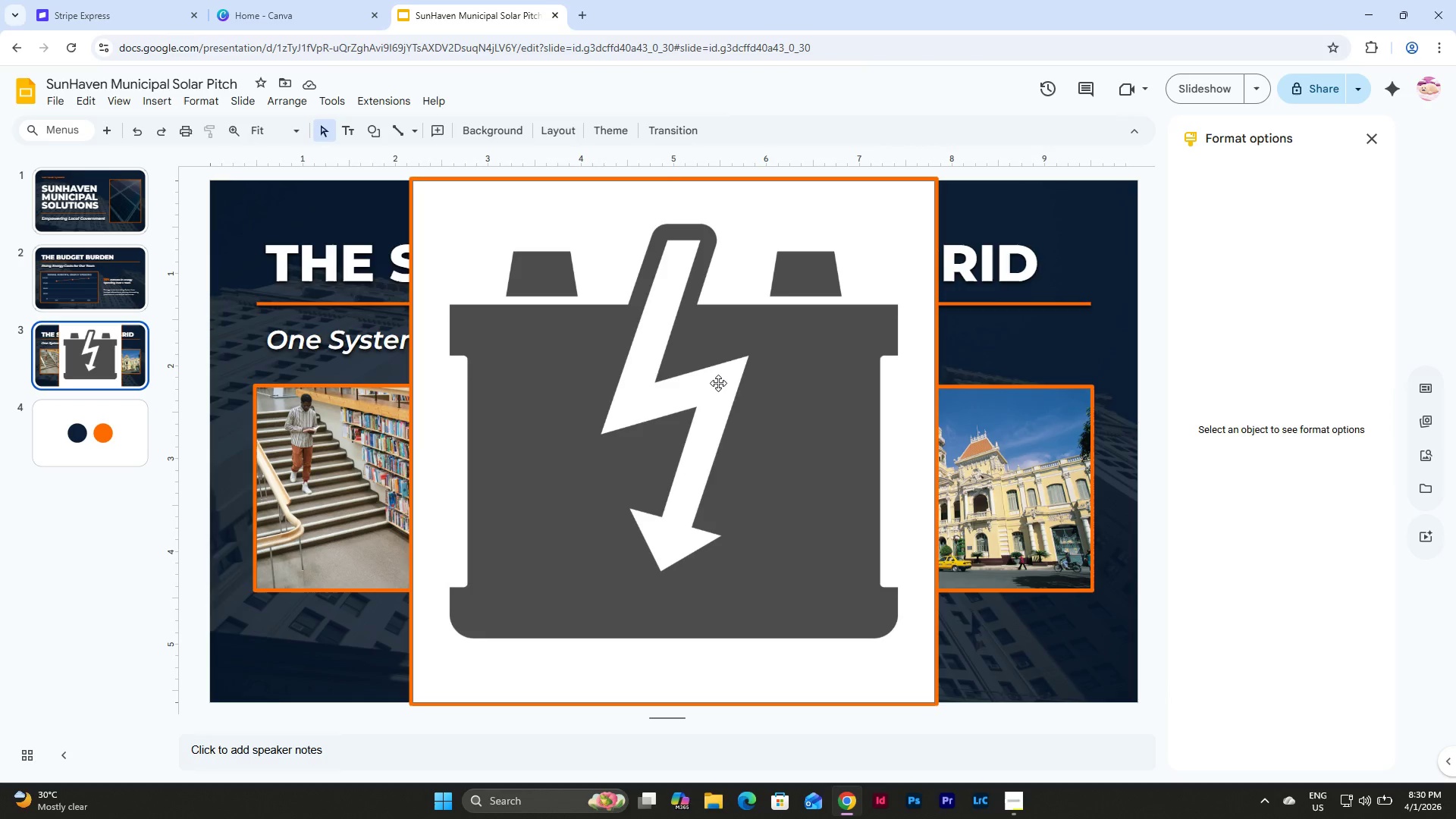 
left_click([721, 383])
 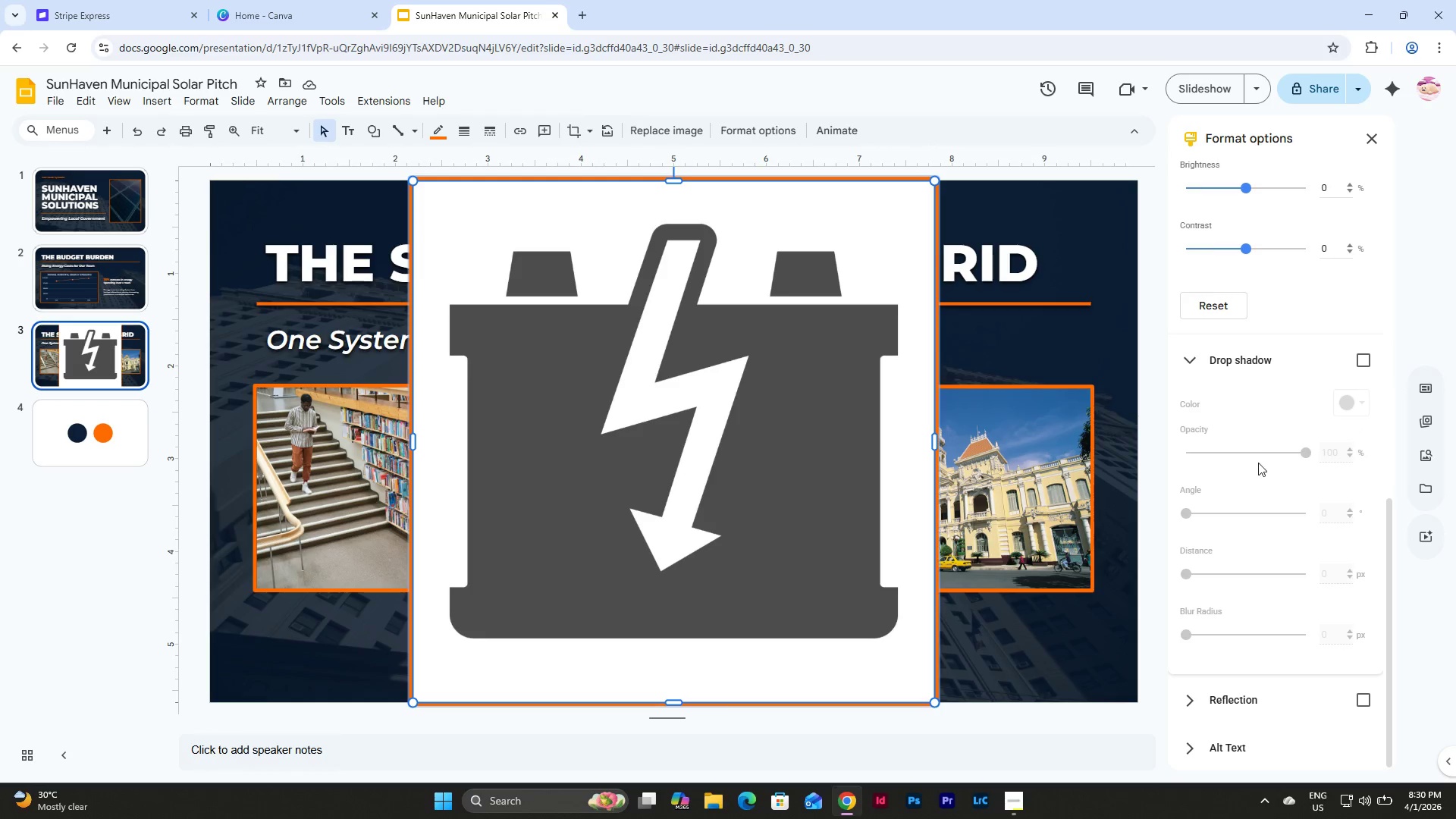 
scroll: coordinate [1244, 428], scroll_direction: up, amount: 5.0
 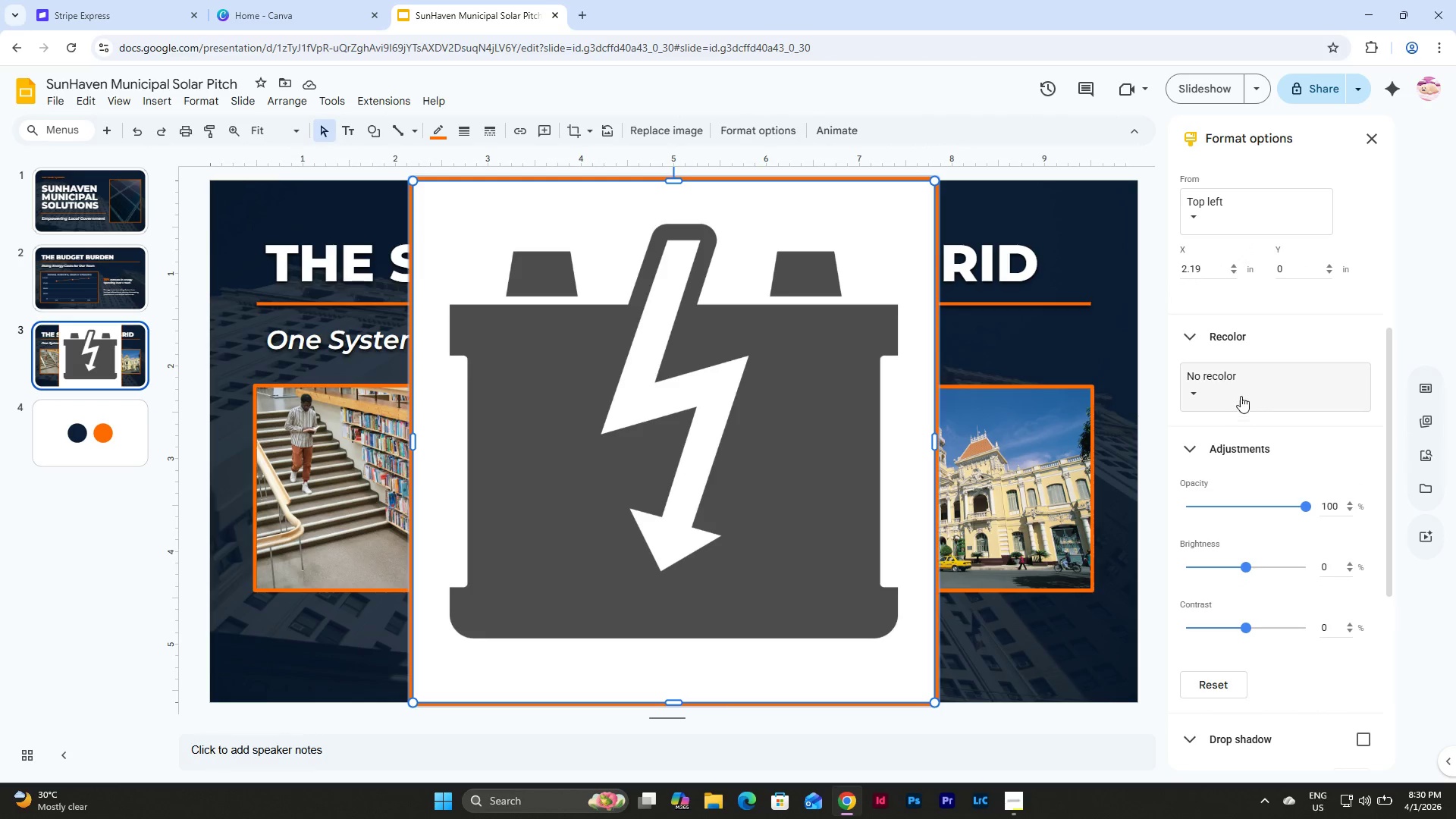 
left_click([1239, 393])
 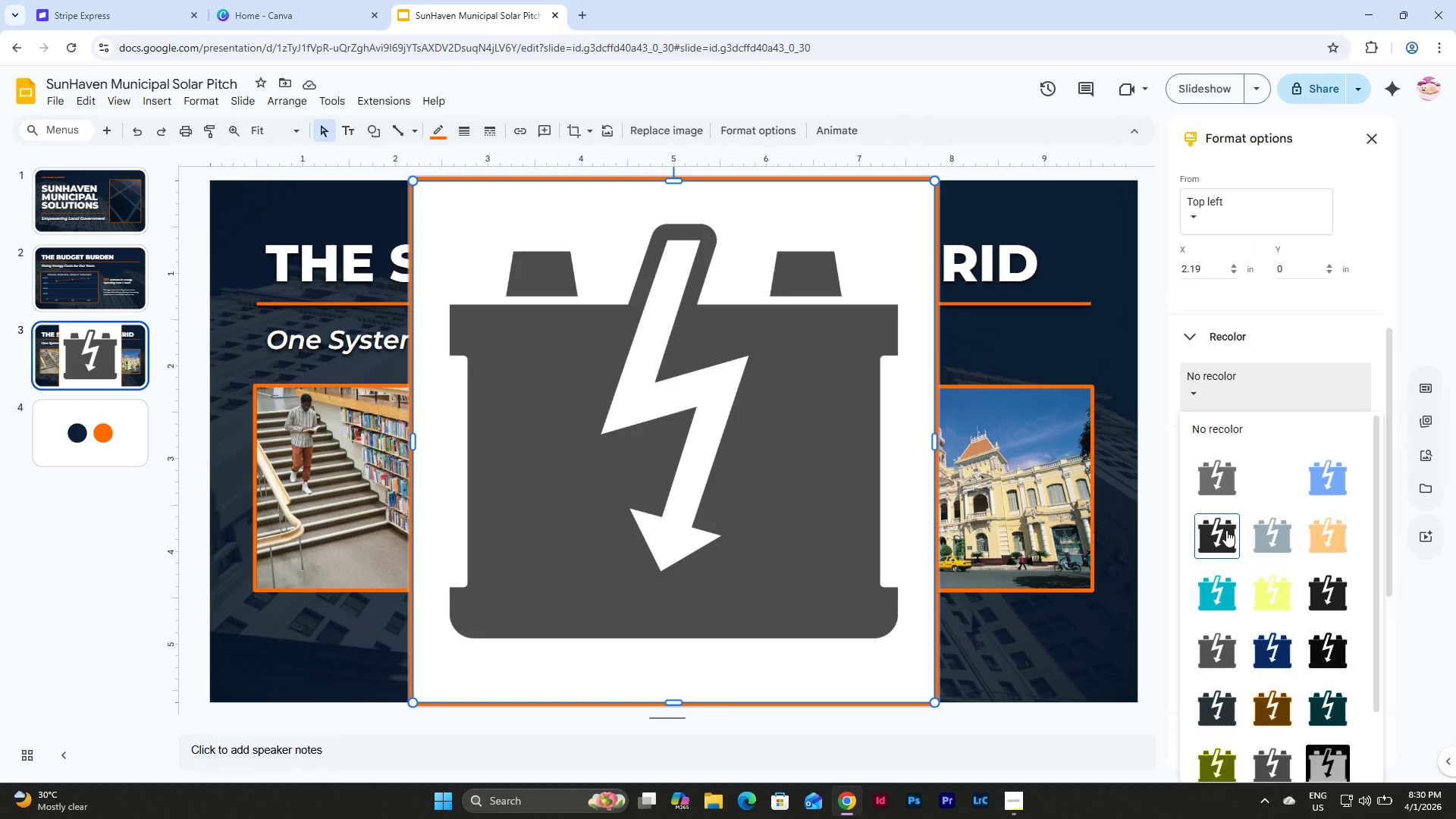 
scroll: coordinate [1226, 530], scroll_direction: down, amount: 3.0
 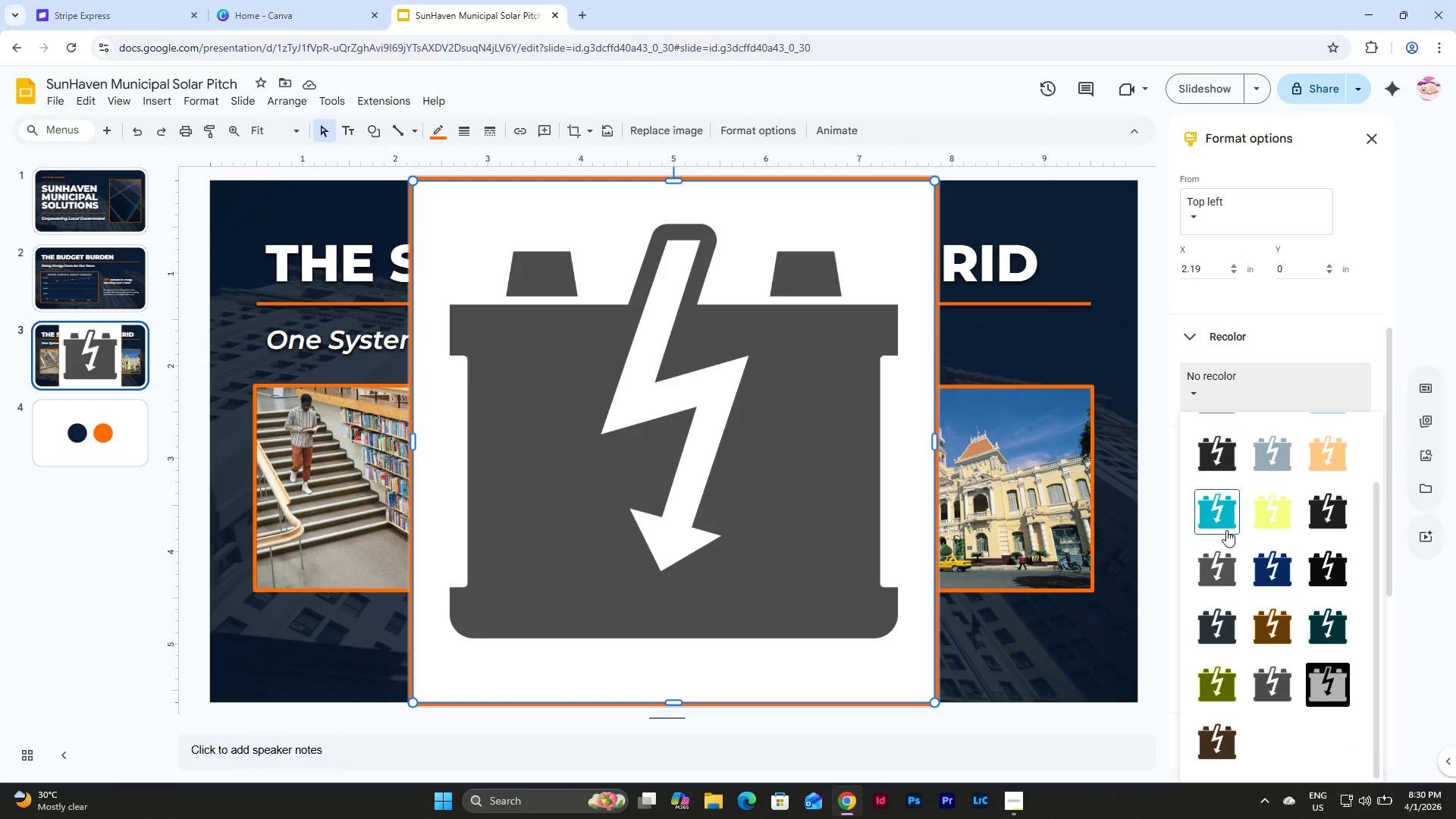 
scroll: coordinate [1226, 530], scroll_direction: up, amount: 5.0
 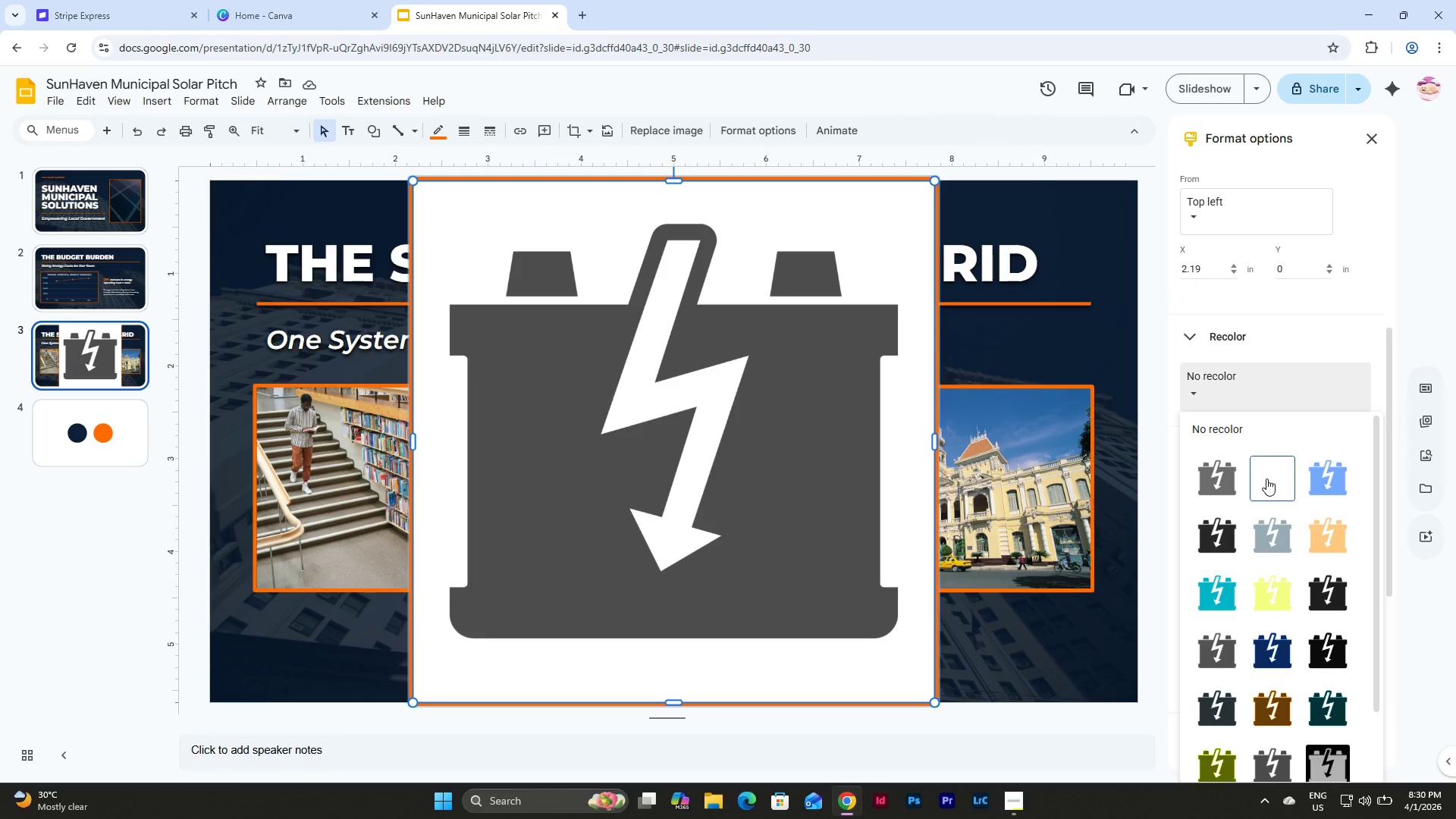 
left_click([1266, 479])
 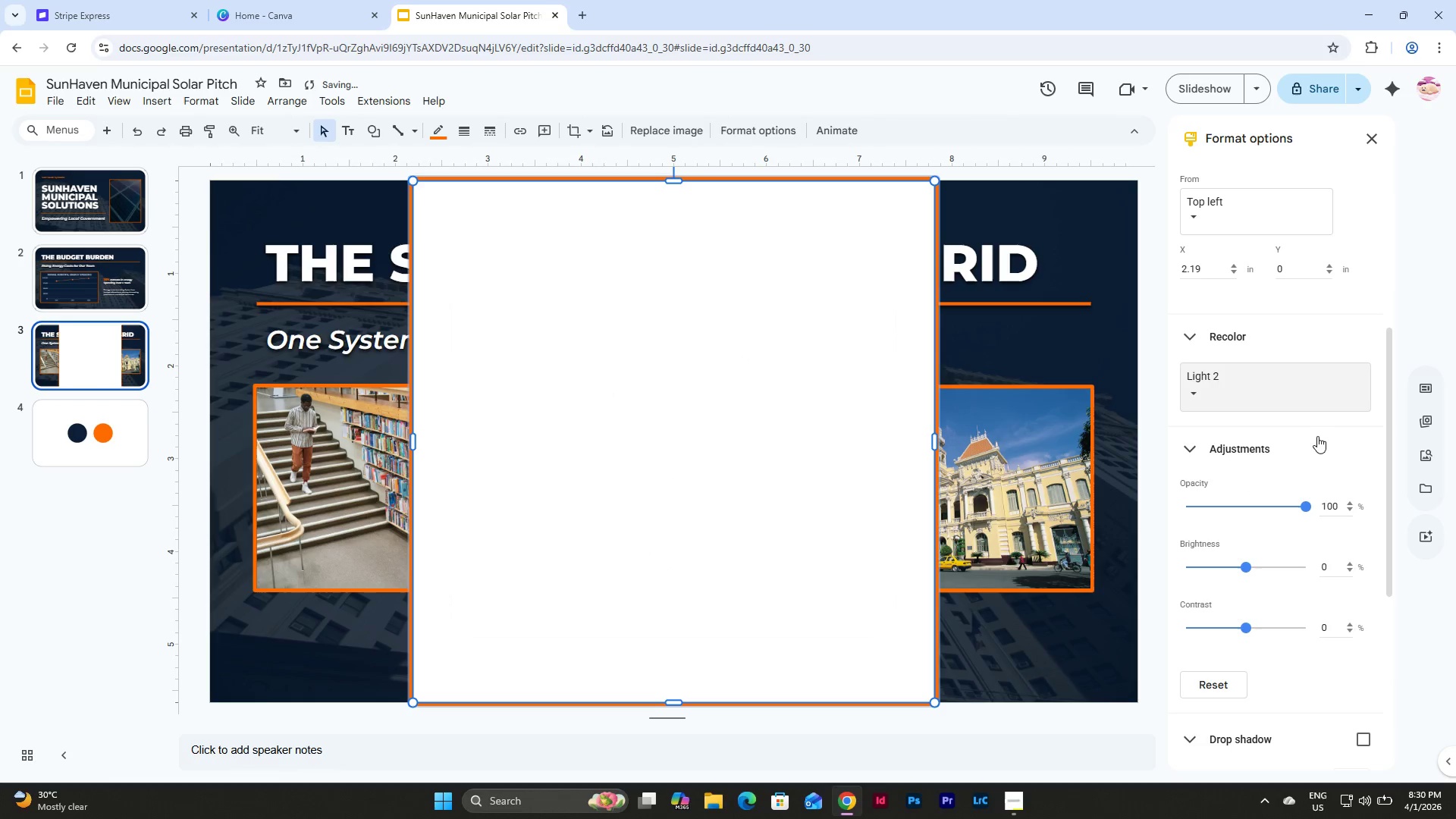 
scroll: coordinate [1269, 378], scroll_direction: down, amount: 1.0
 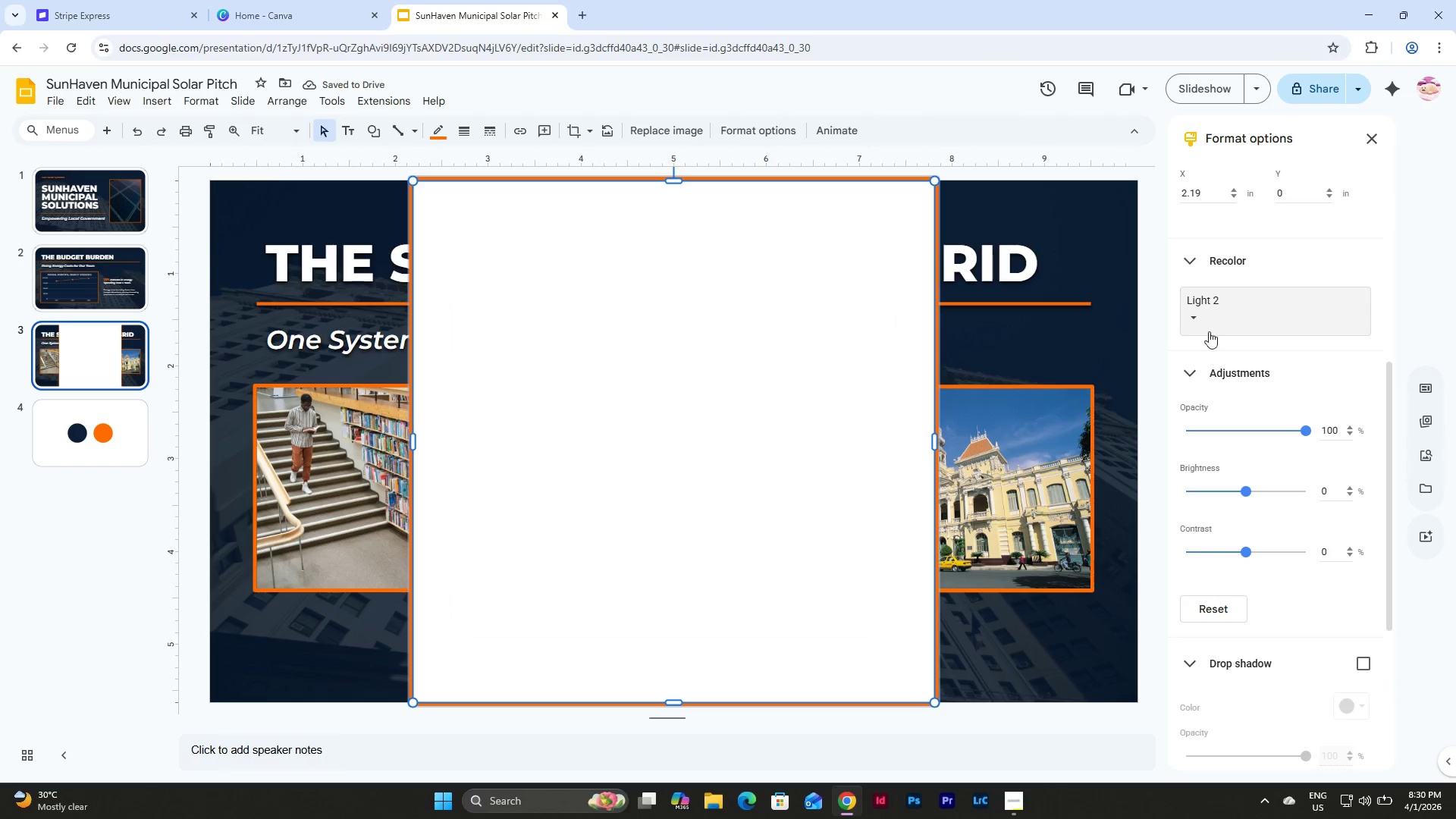 
left_click([1207, 310])
 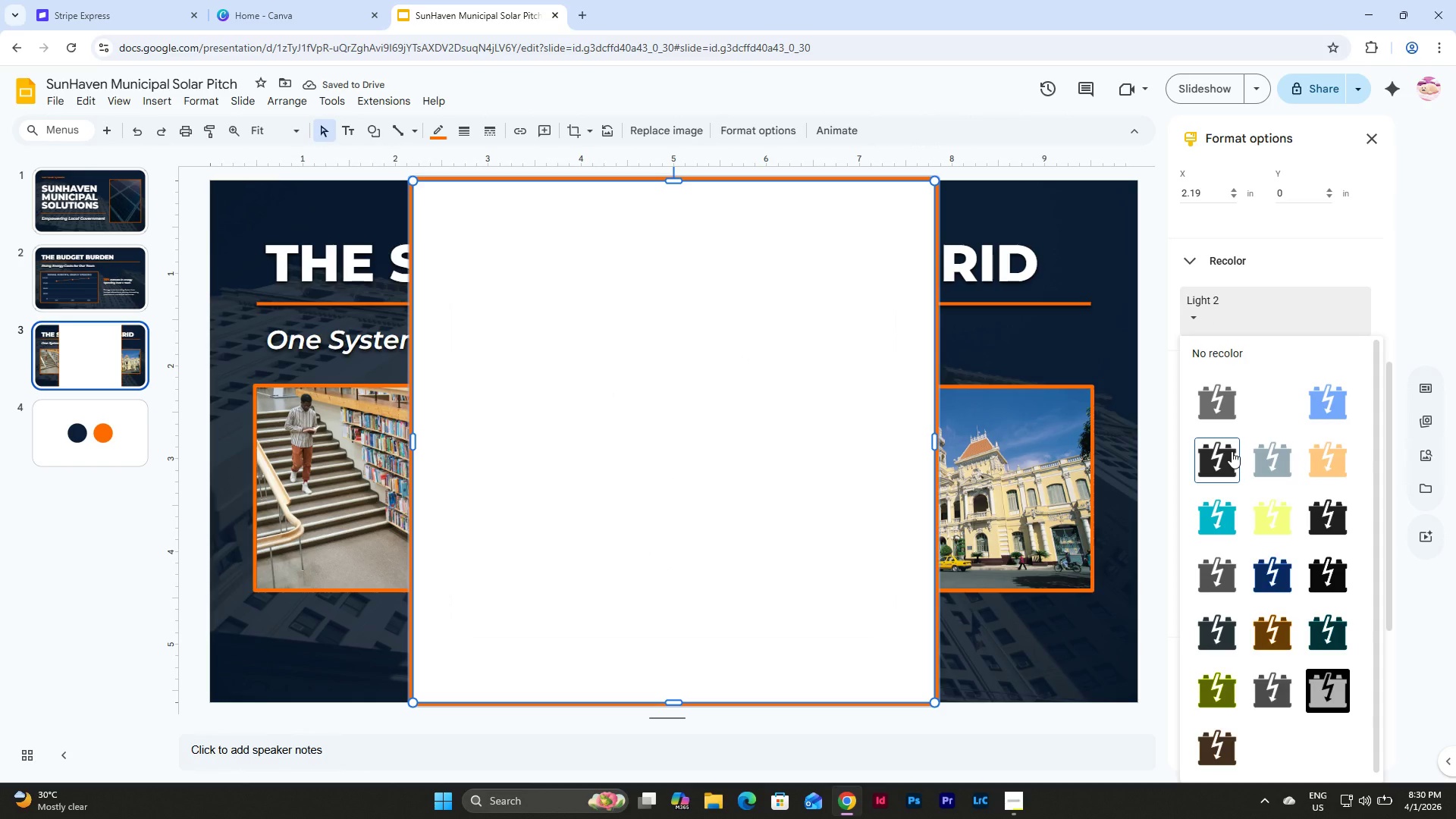 
left_click([1232, 451])
 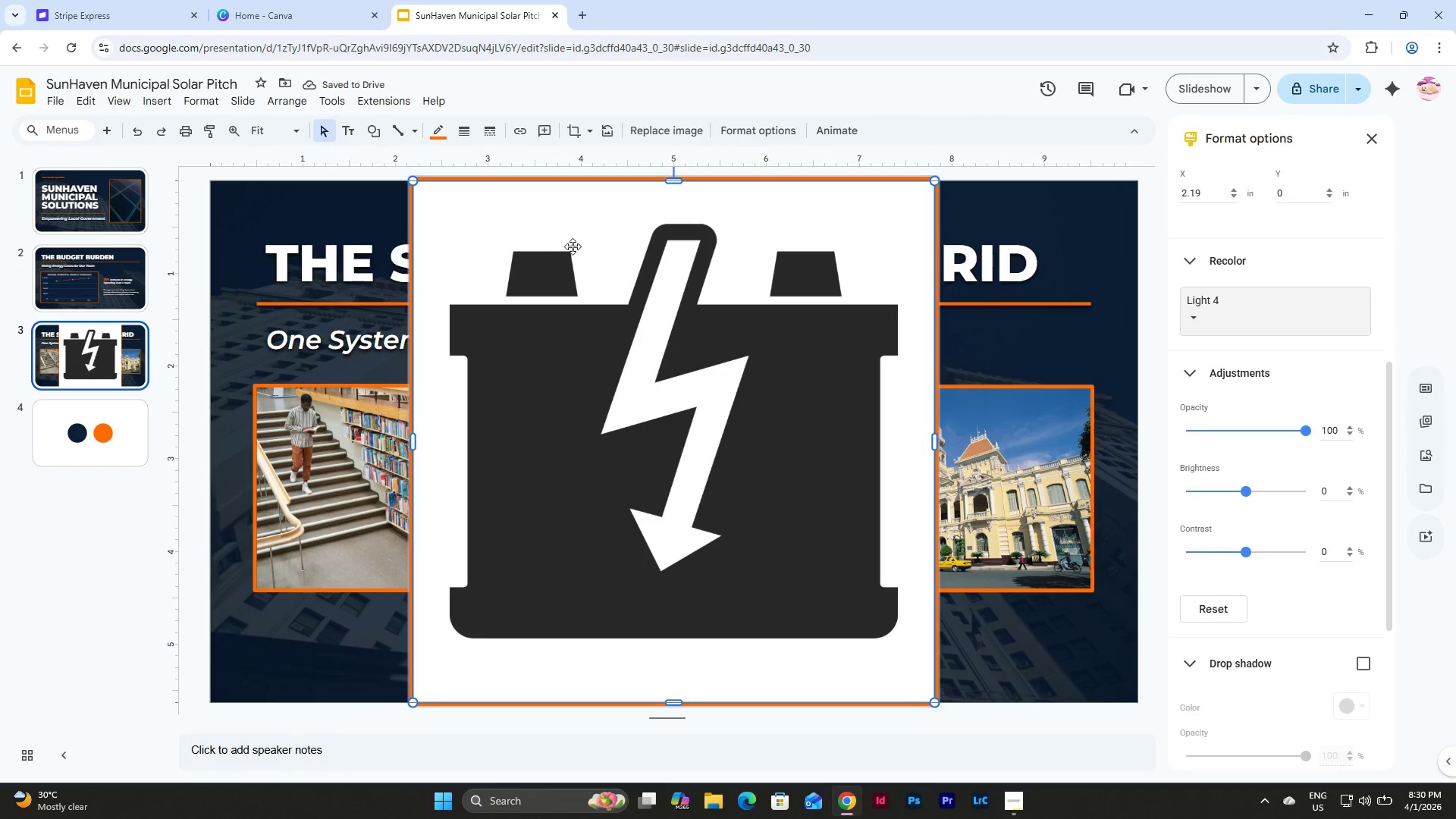 
wait(6.23)
 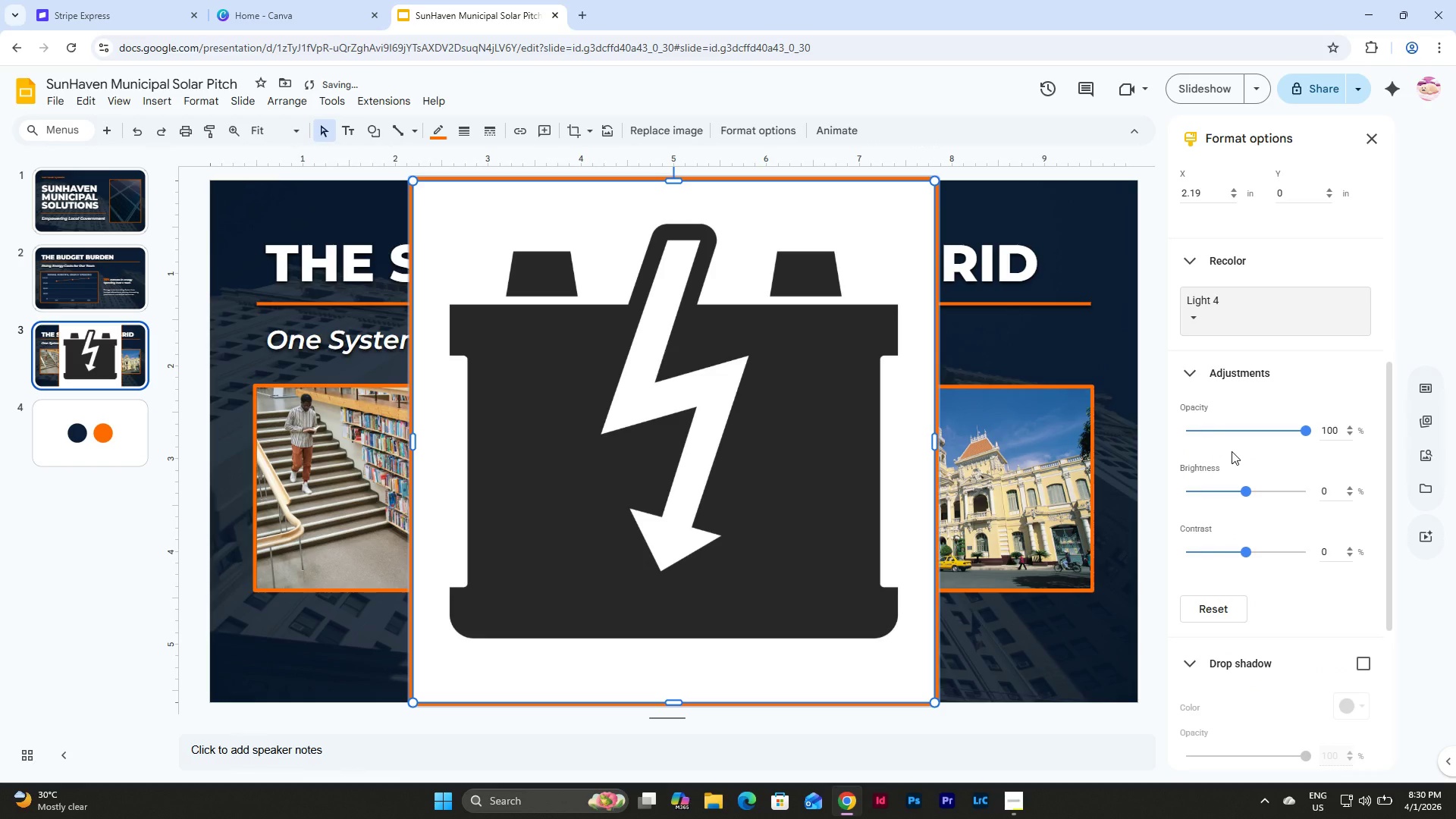 
left_click([1255, 303])
 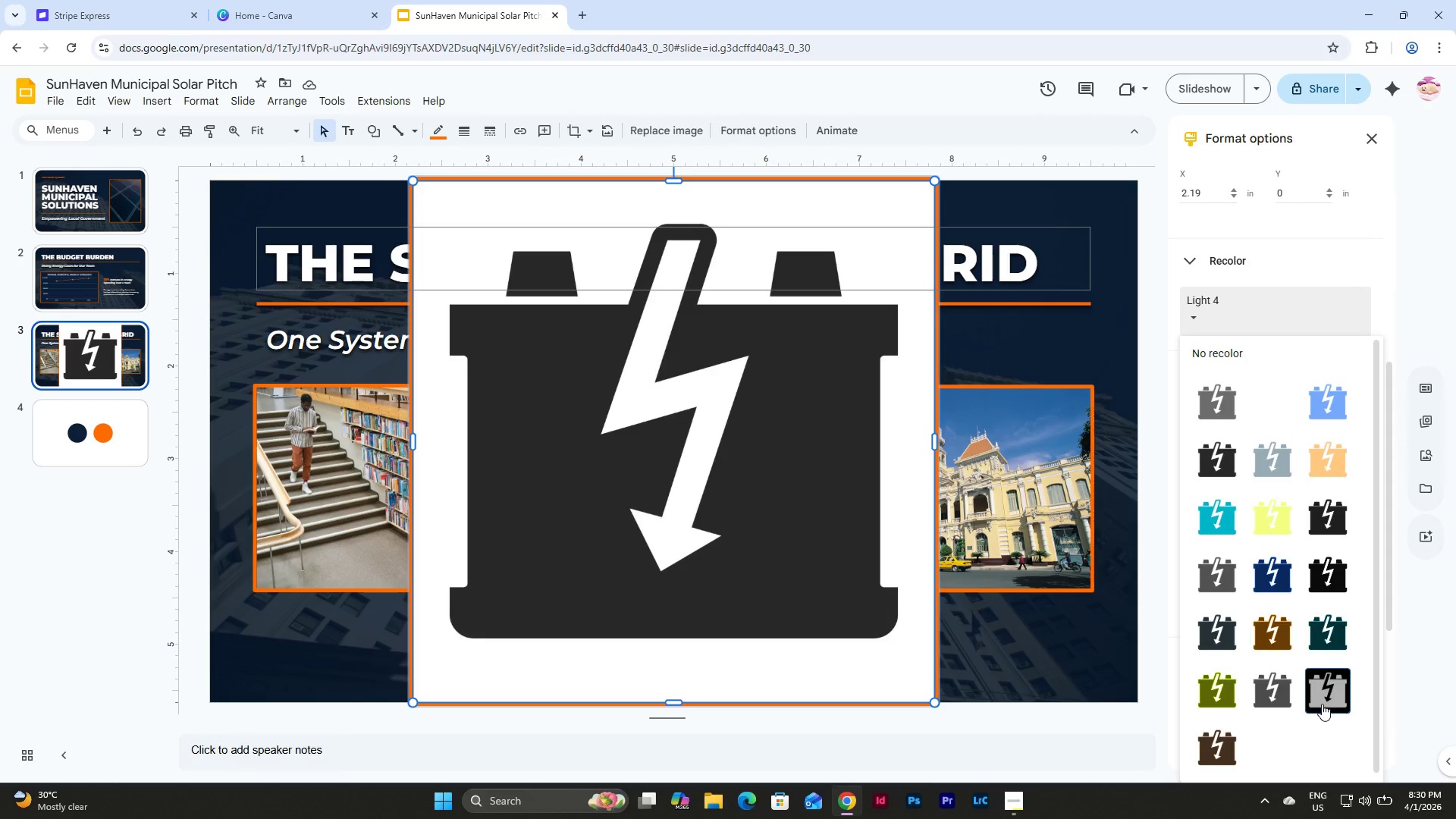 
wait(11.03)
 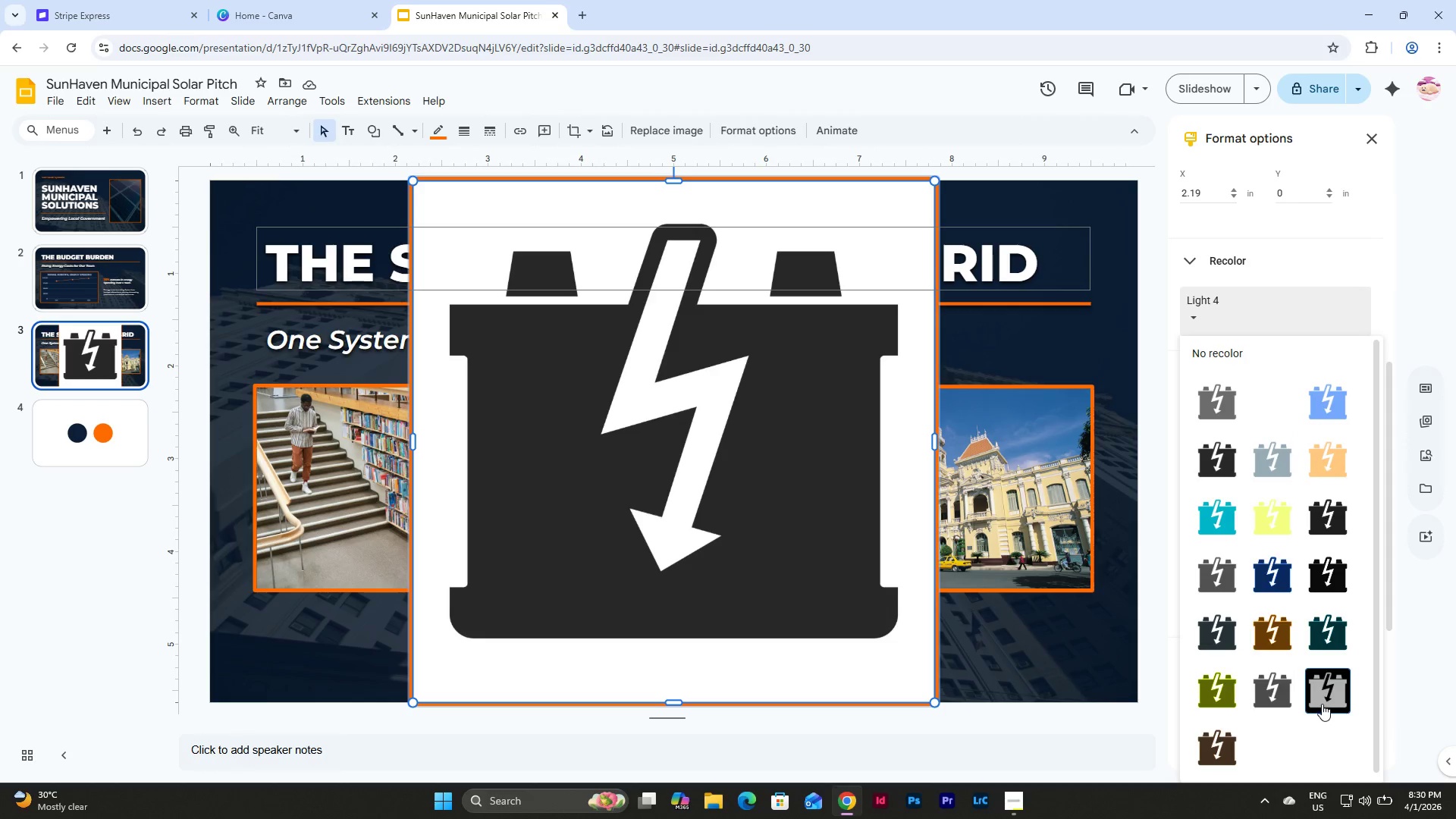 
scroll: coordinate [1322, 704], scroll_direction: up, amount: 5.0
 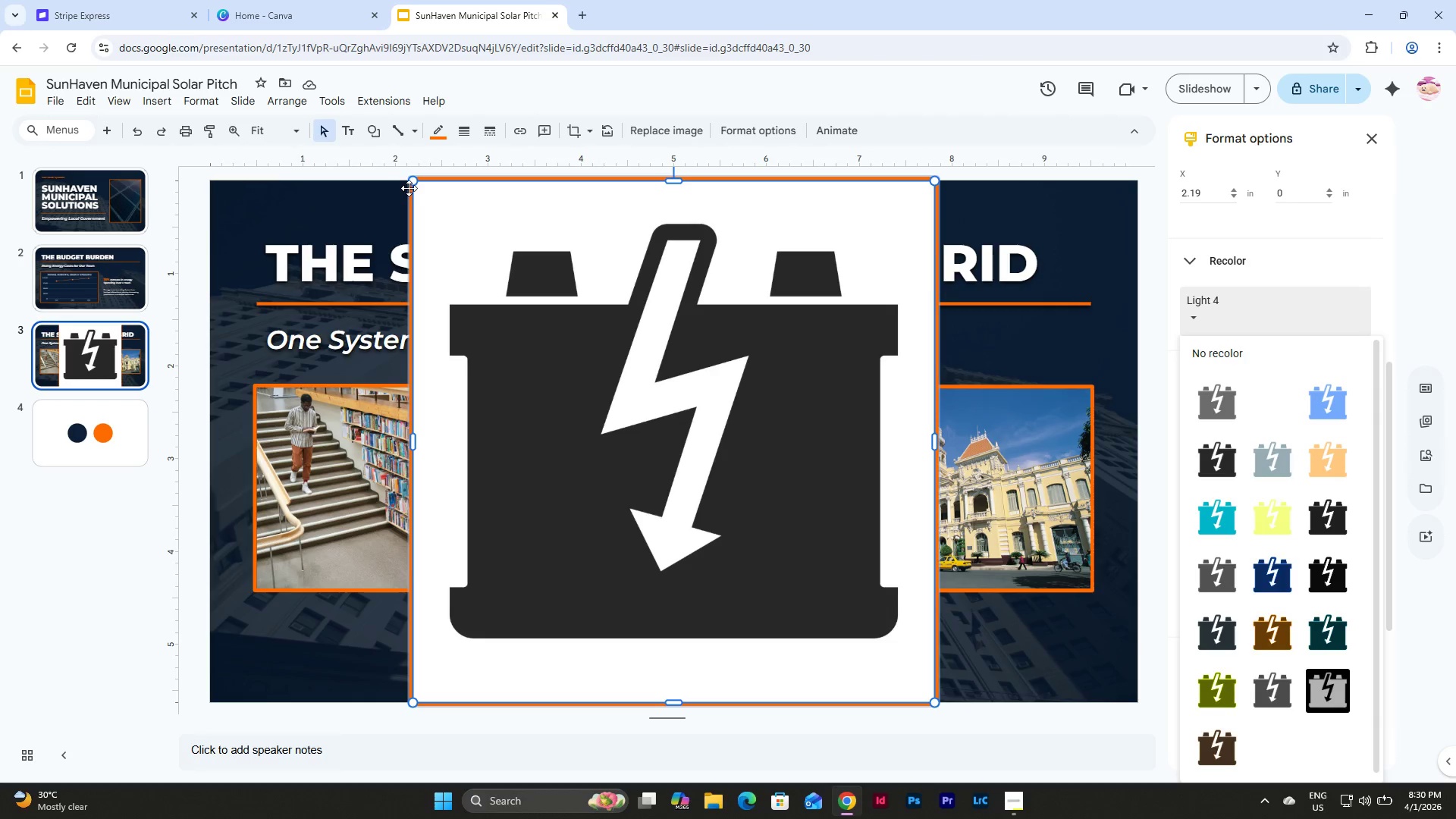 
left_click([661, 352])
 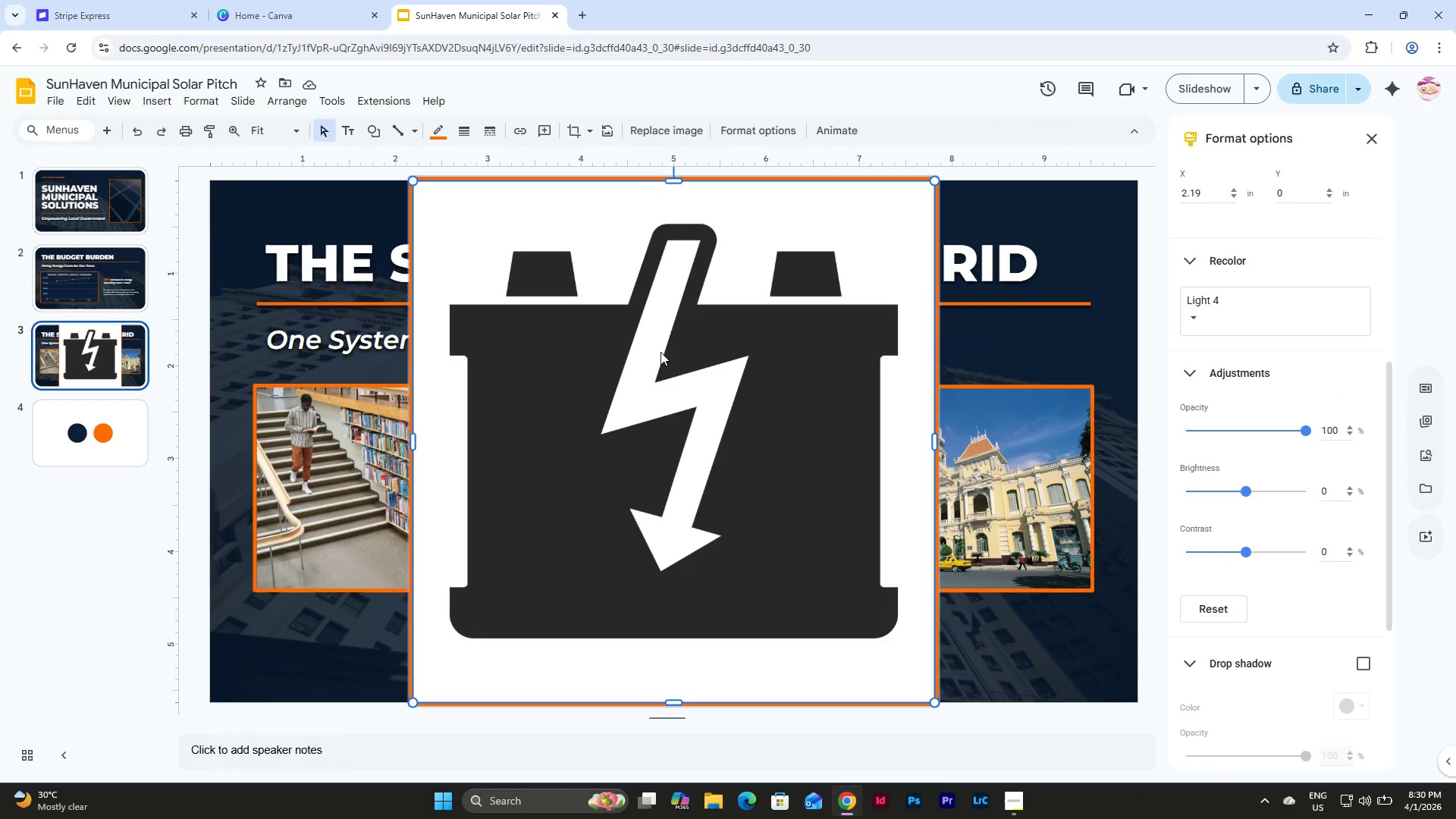 
key(Backspace)
 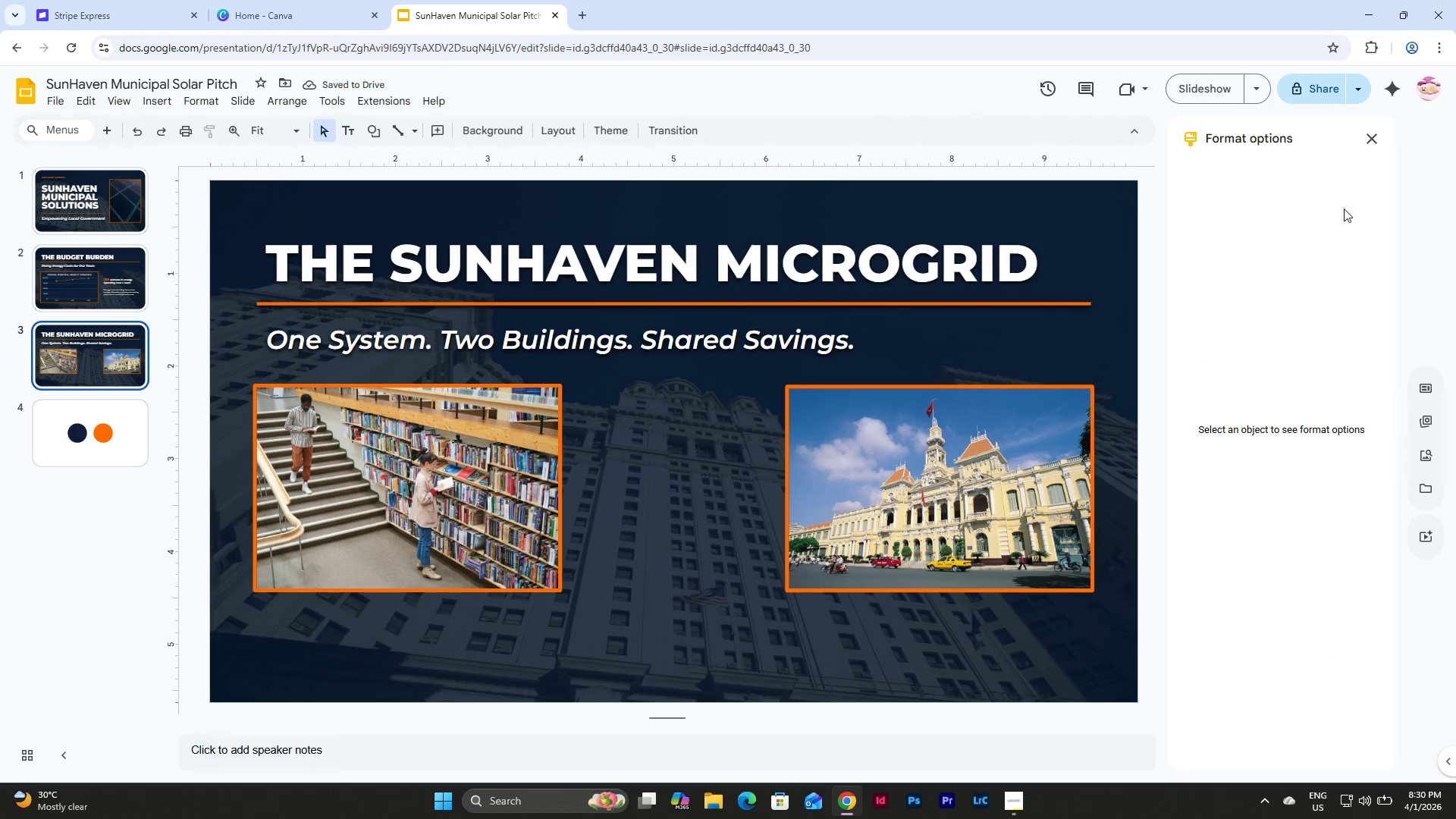 
left_click([1431, 418])
 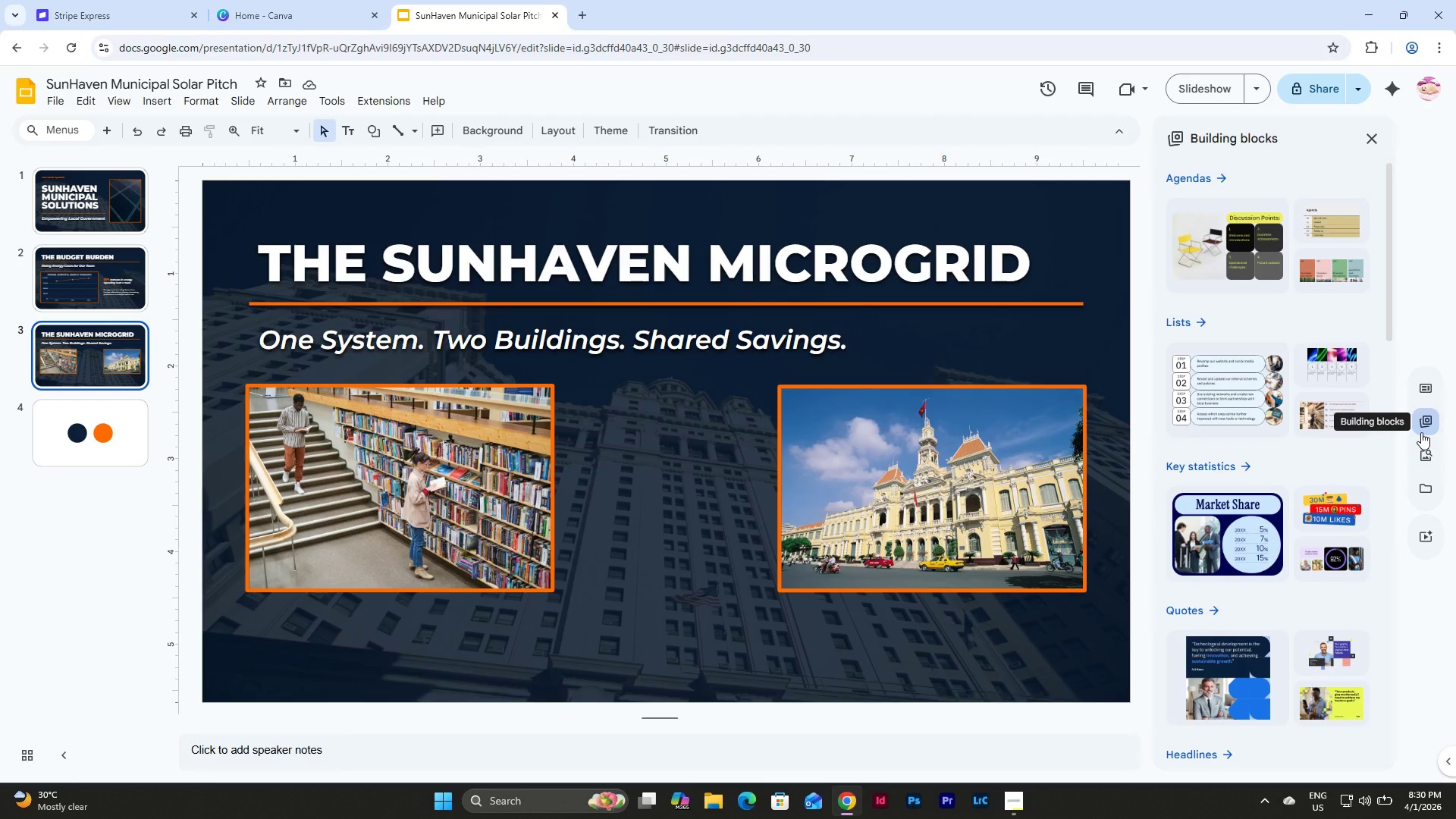 
scroll: coordinate [1301, 416], scroll_direction: down, amount: 19.0
 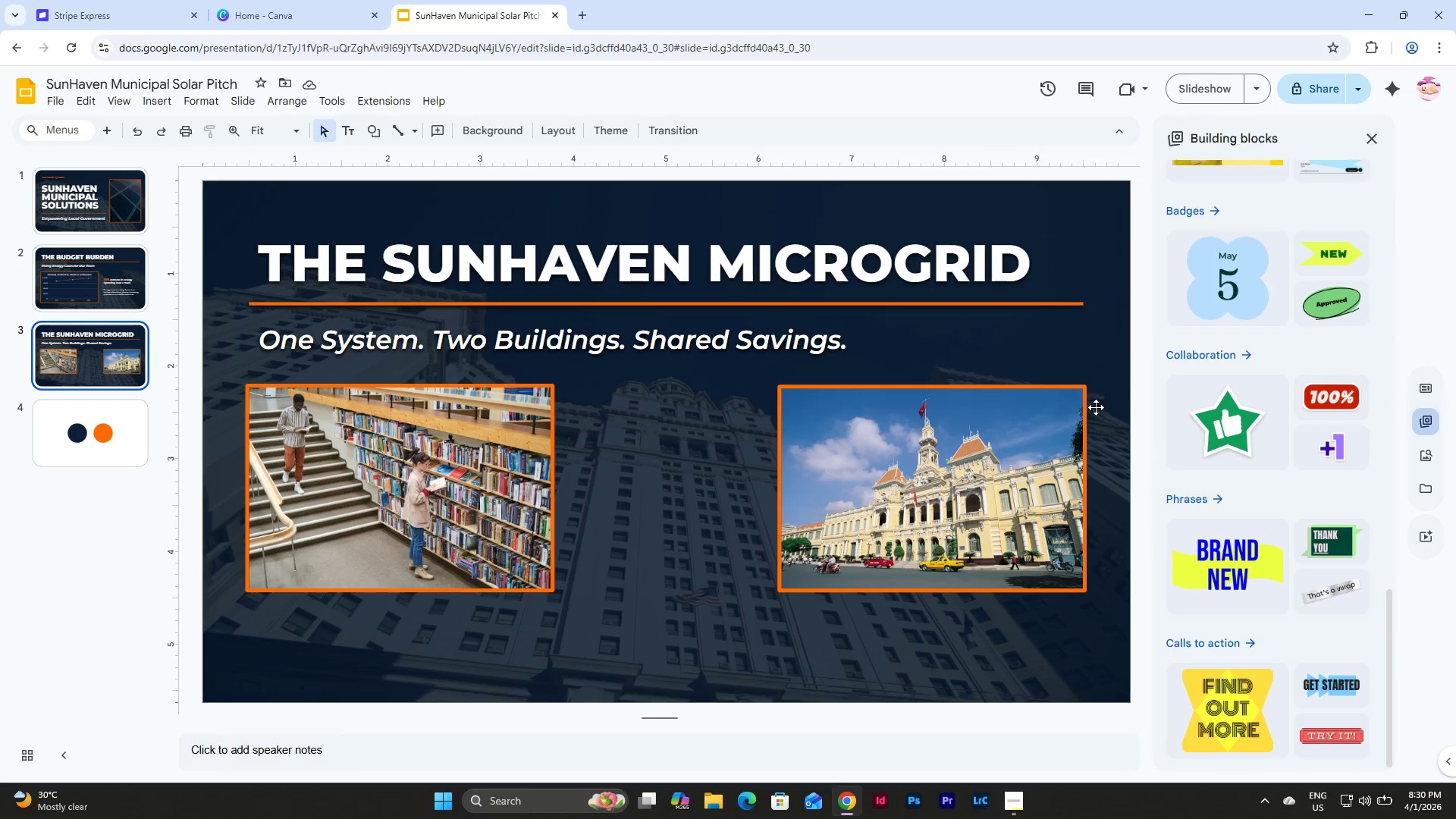 
scroll: coordinate [1215, 401], scroll_direction: down, amount: 3.0
 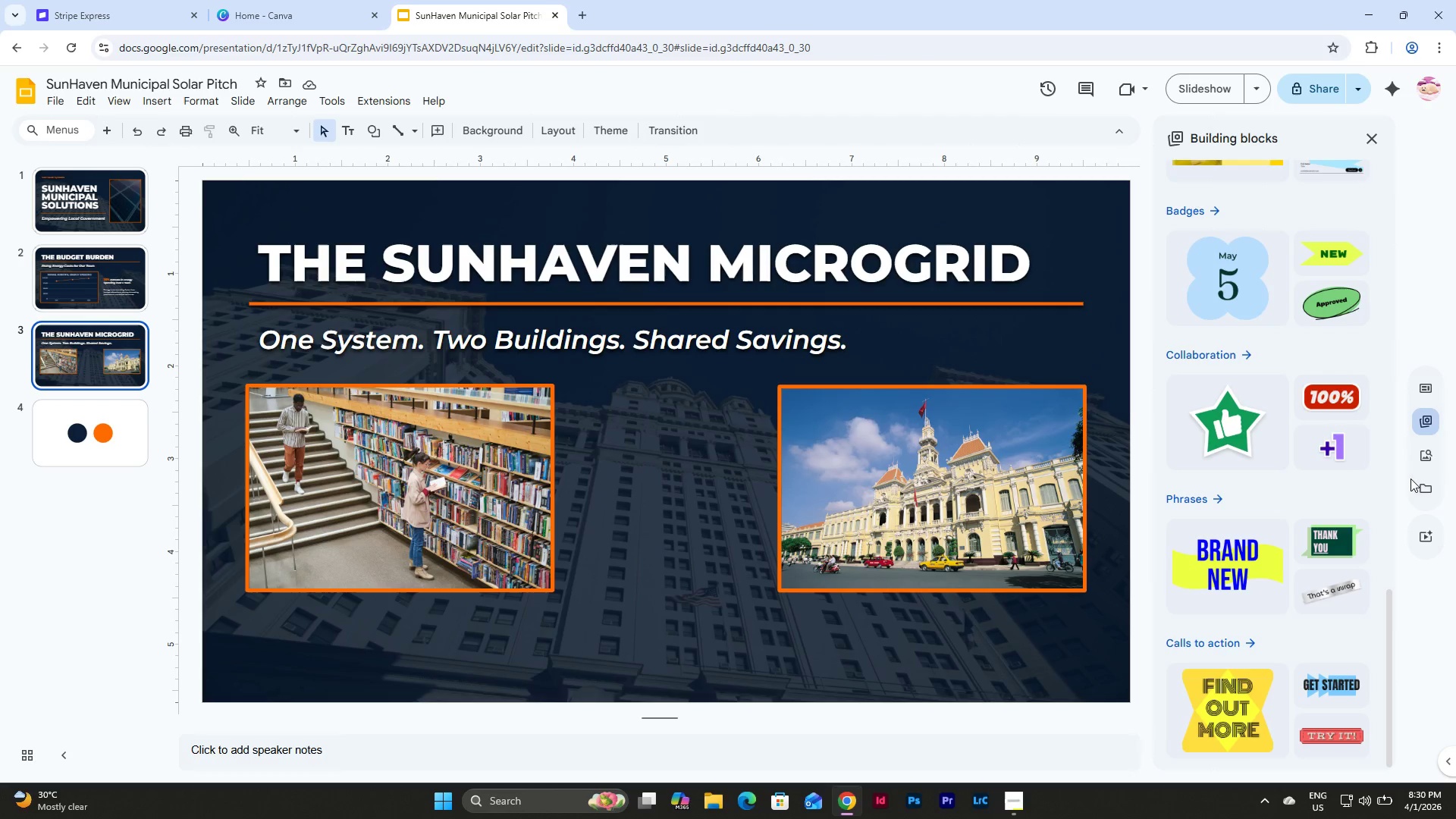 
left_click([1427, 456])
 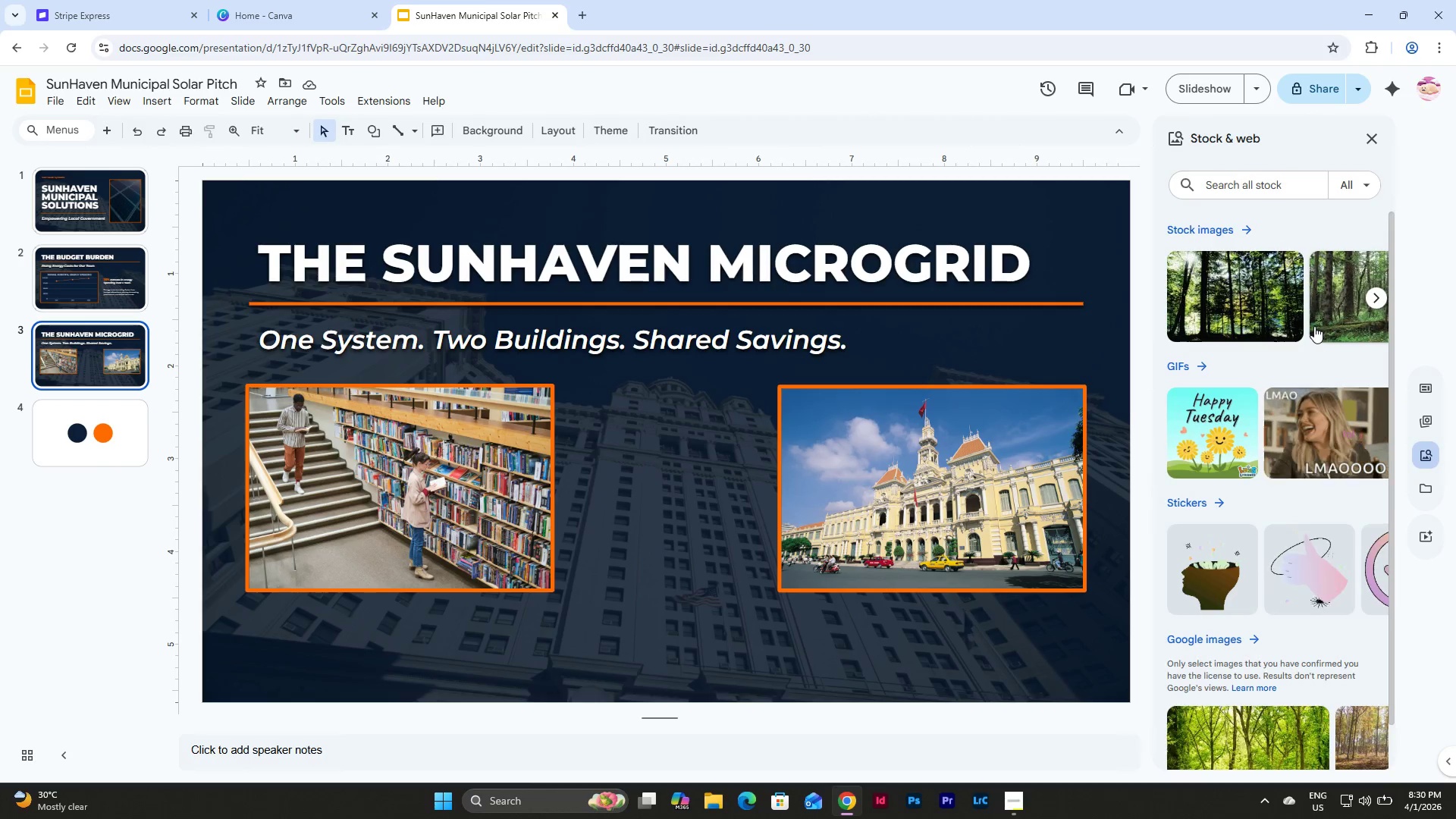 
left_click([1261, 180])
 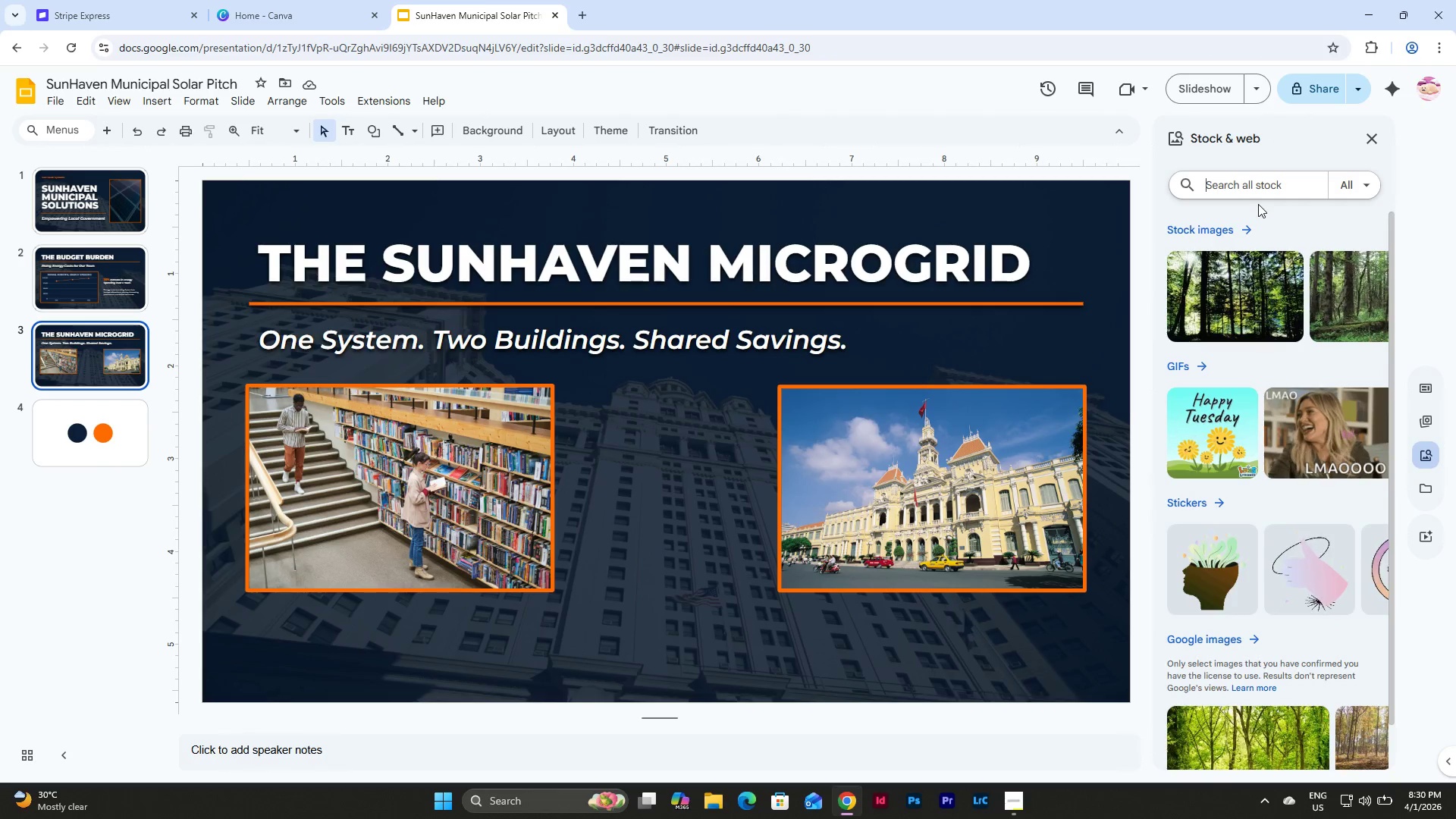 
scroll: coordinate [1303, 299], scroll_direction: up, amount: 4.0
 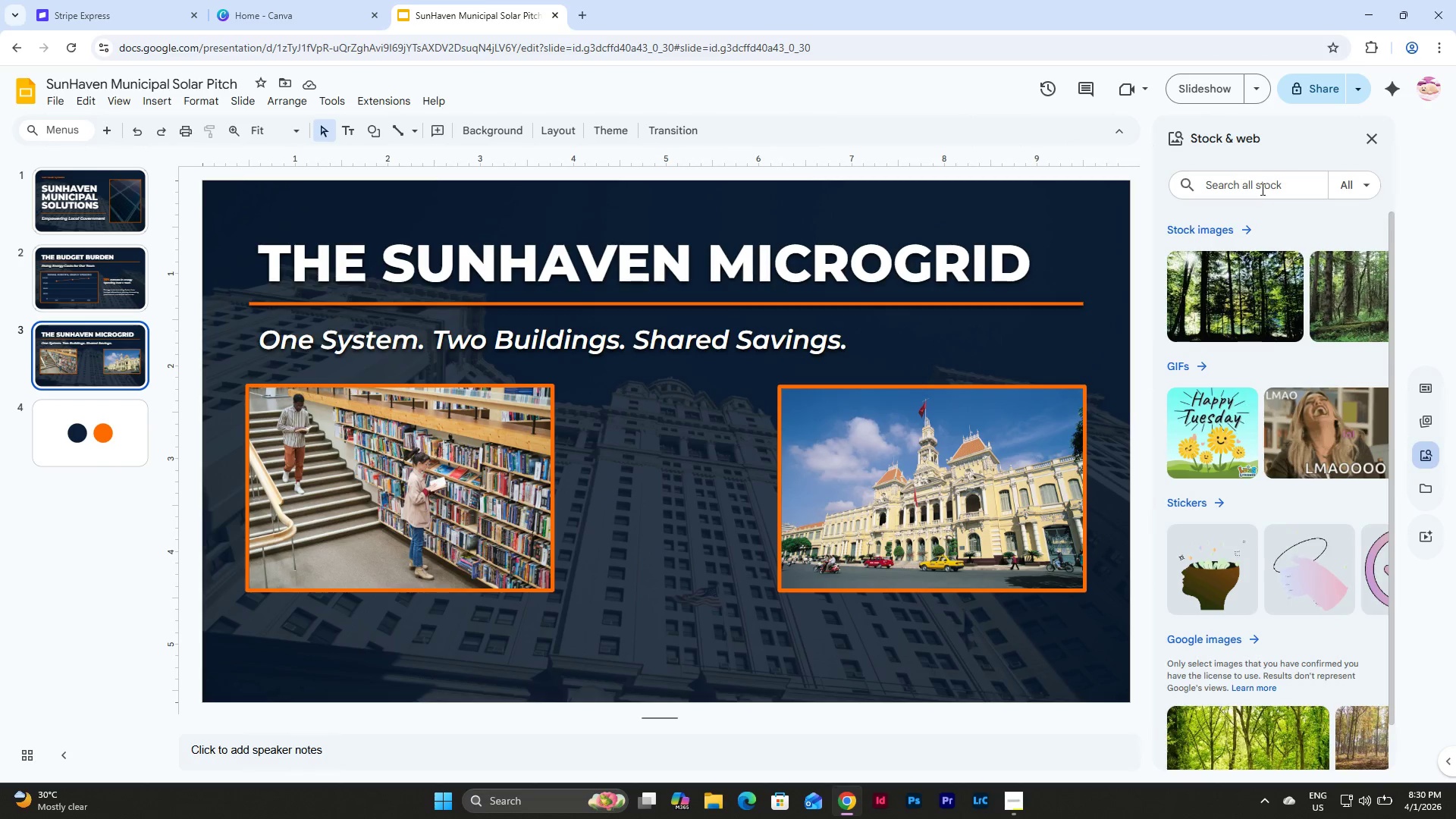 
type(batet)
key(Backspace)
key(Backspace)
type(tery)
 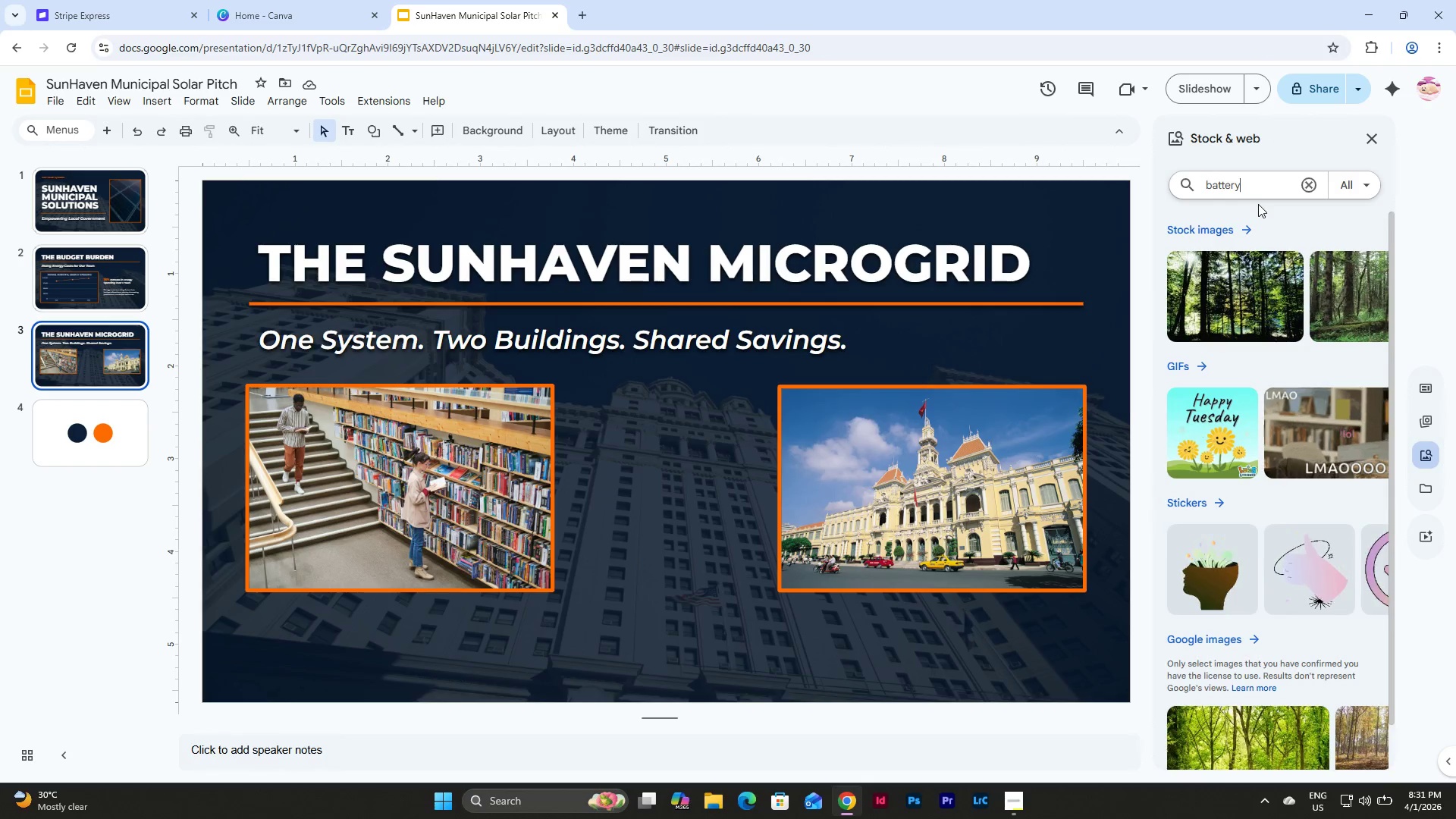 
key(Enter)
 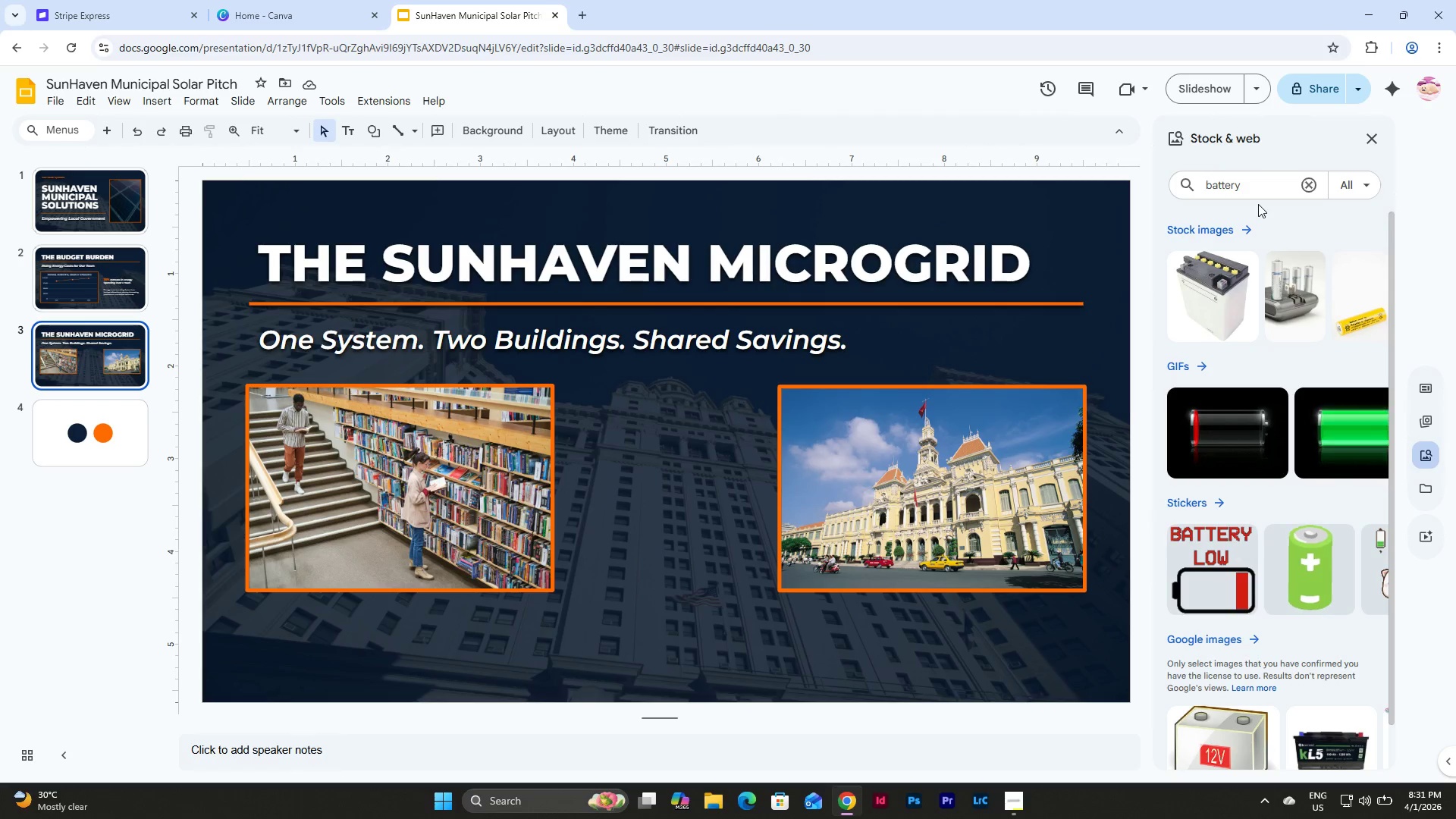 
wait(5.89)
 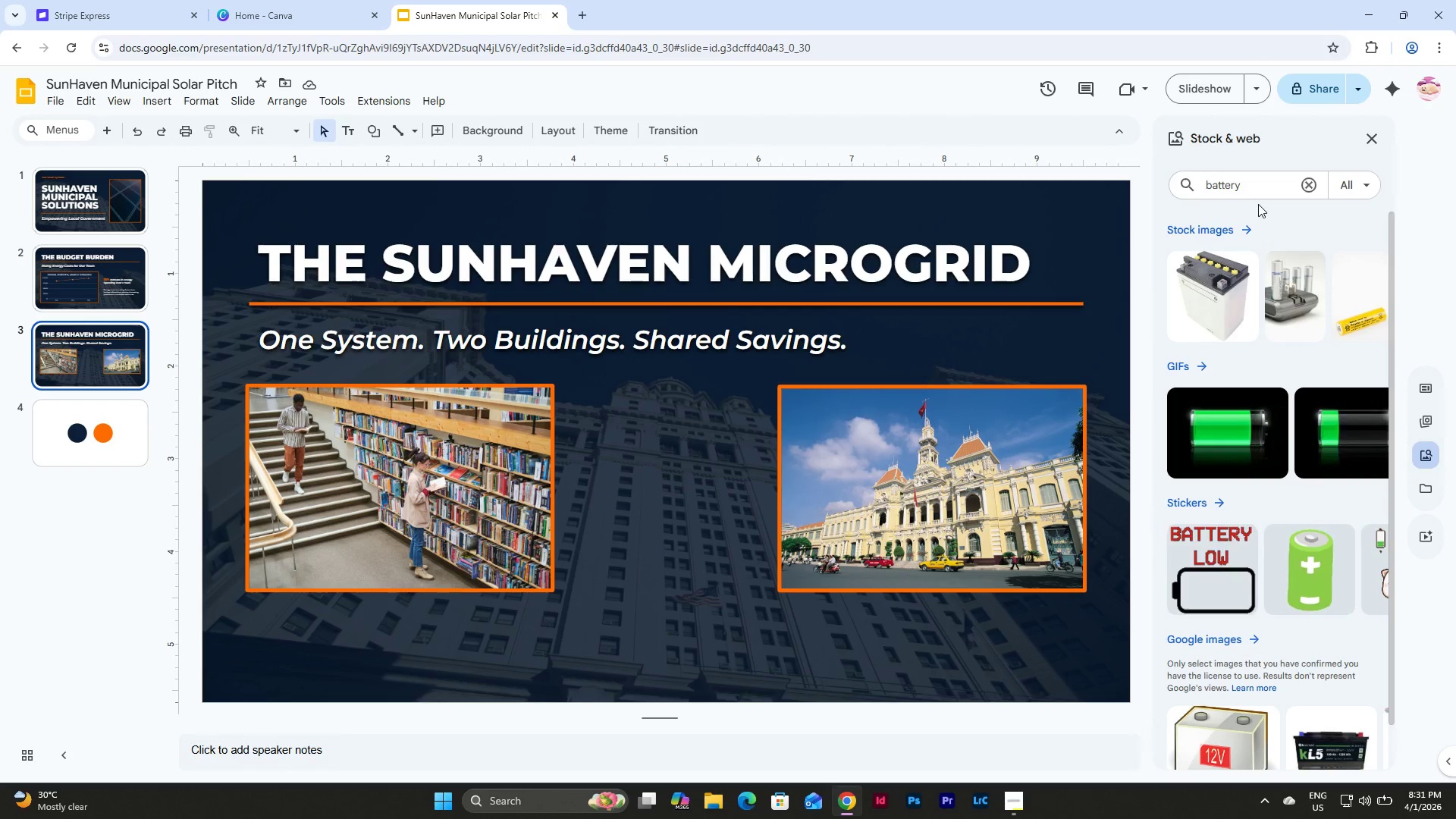 
scroll: coordinate [1226, 447], scroll_direction: down, amount: 4.0
 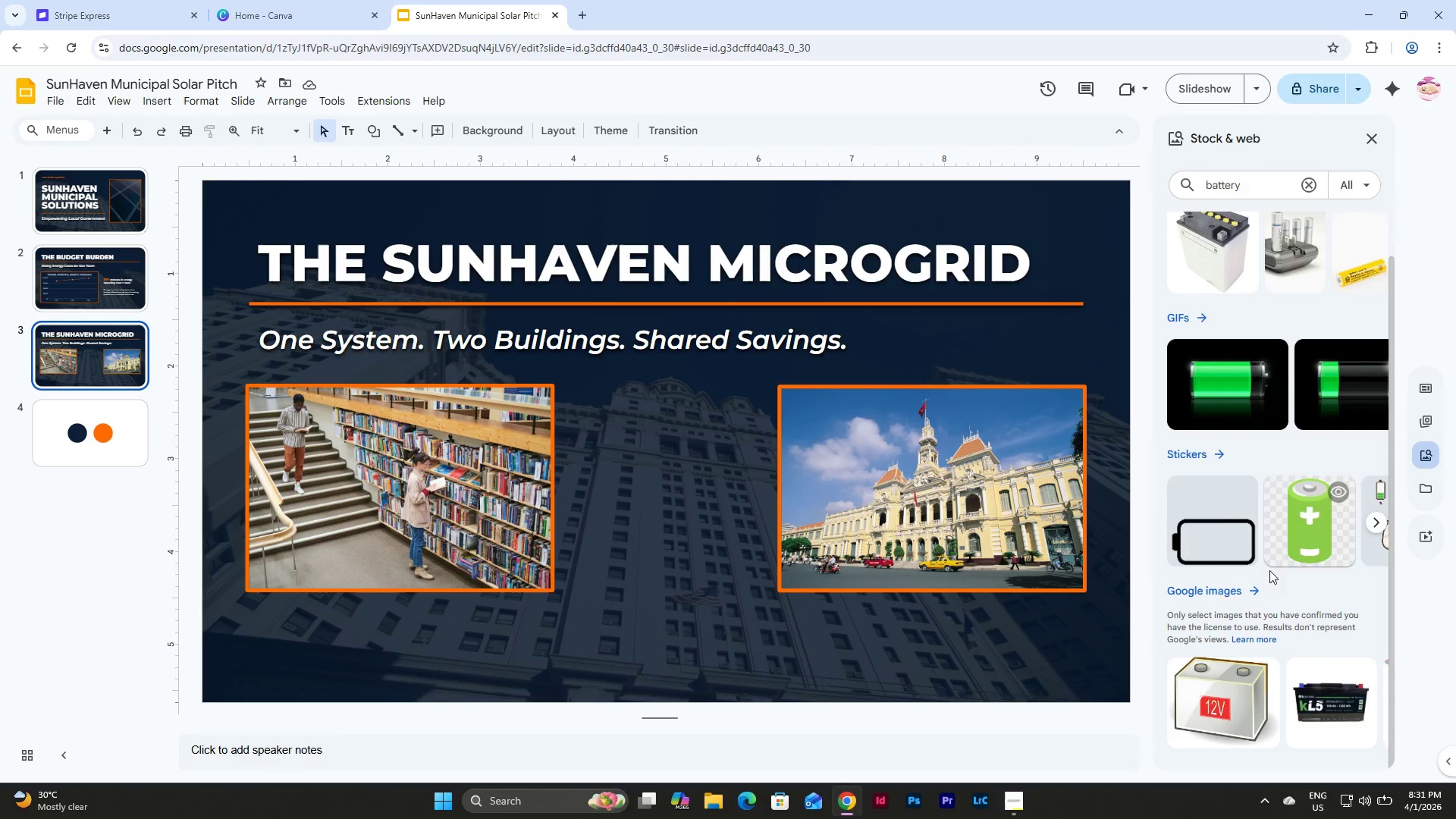 
left_click([1240, 592])
 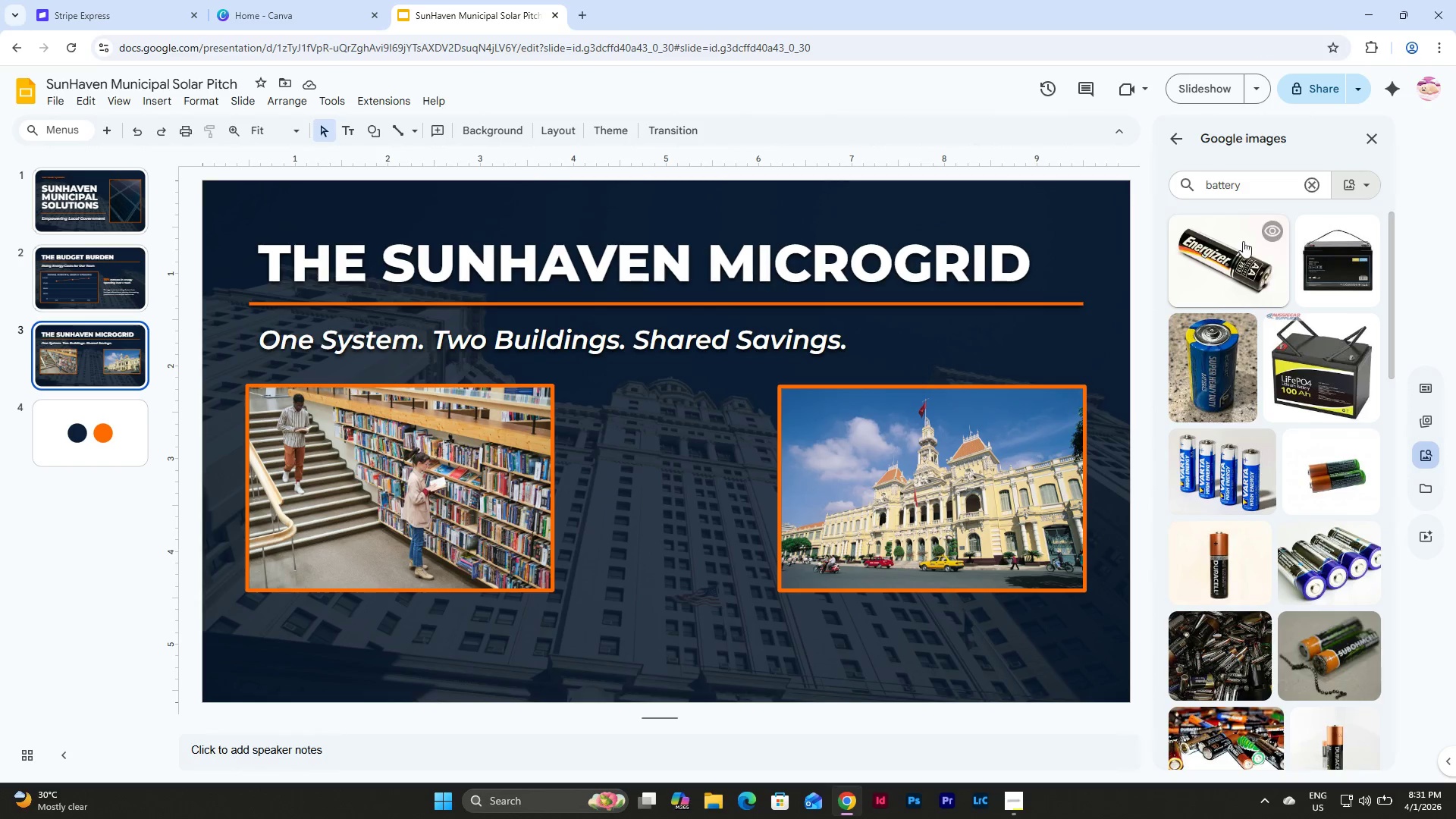 
left_click([1173, 130])
 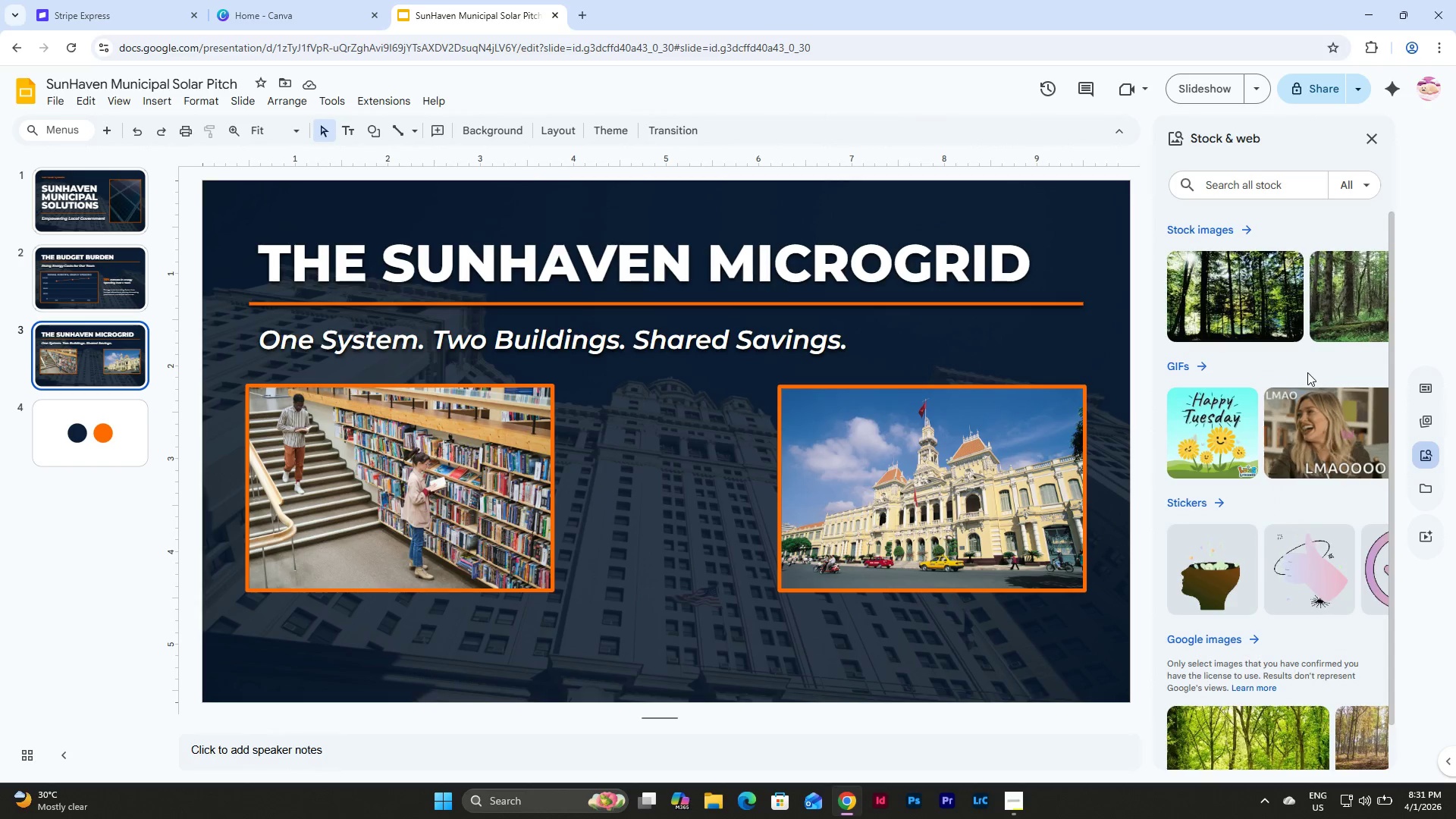 
scroll: coordinate [1307, 372], scroll_direction: up, amount: 8.0
 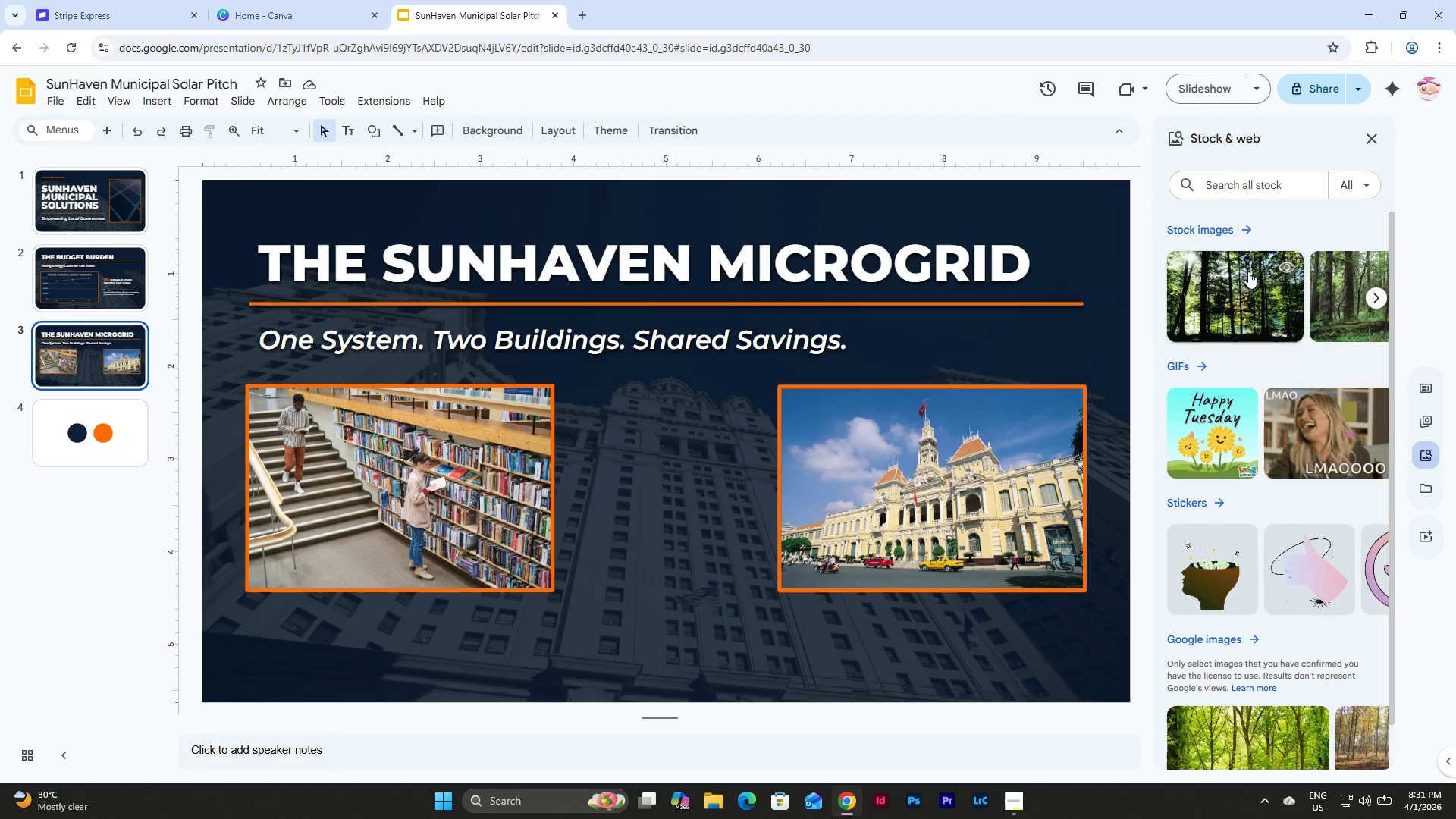 
left_click([1227, 223])
 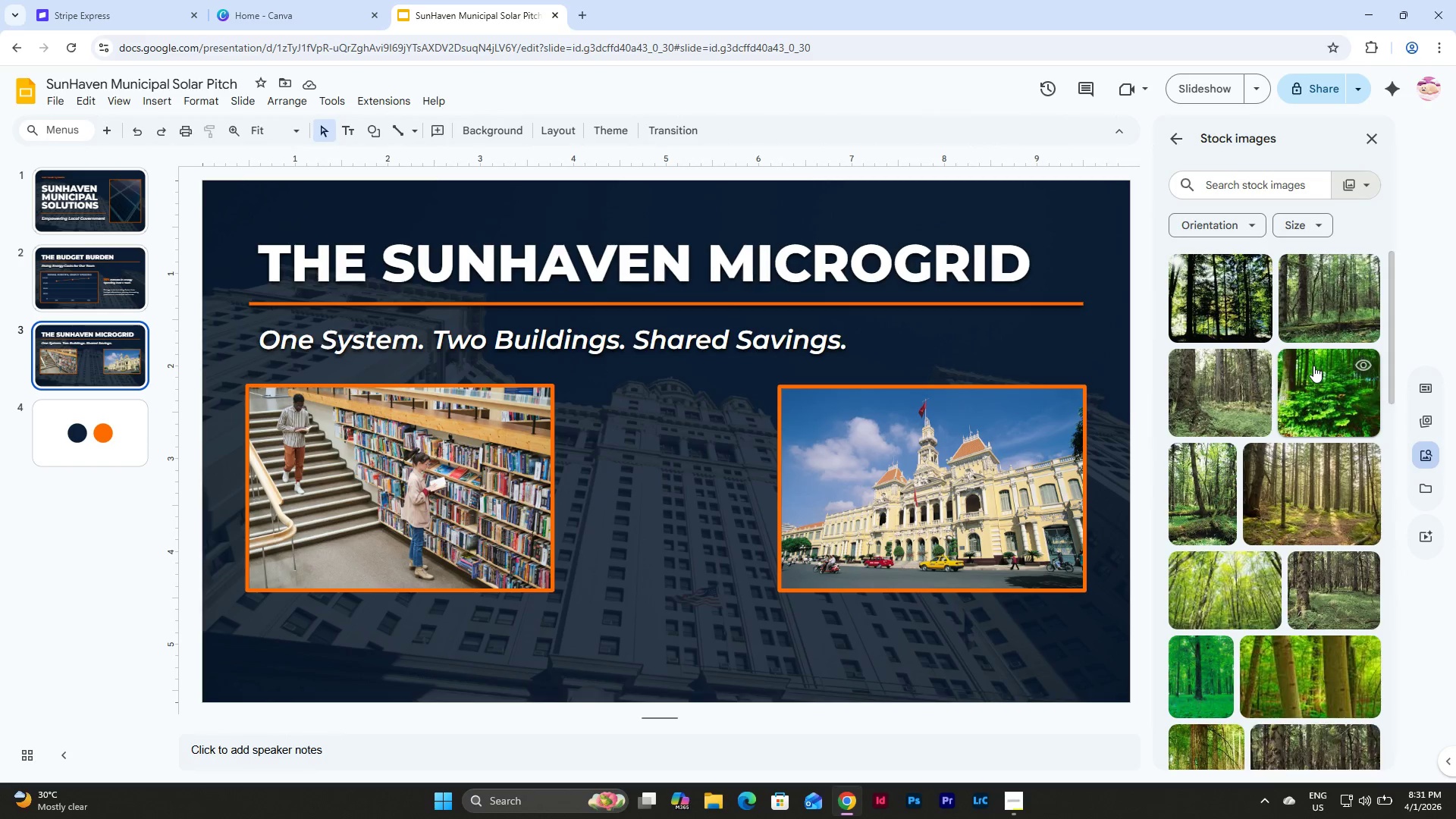 
scroll: coordinate [1312, 359], scroll_direction: down, amount: 1.0
 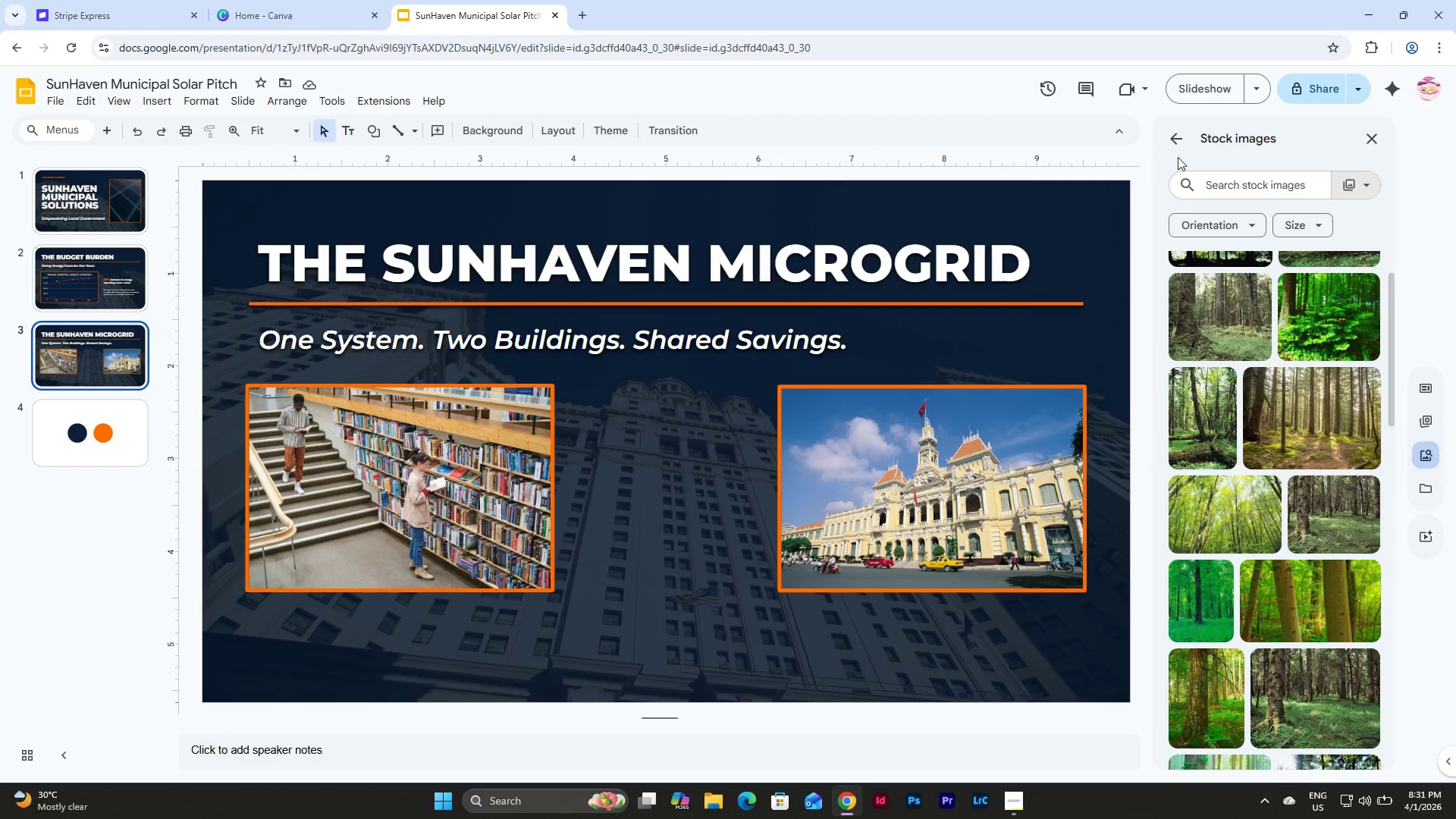 
left_click([1173, 149])
 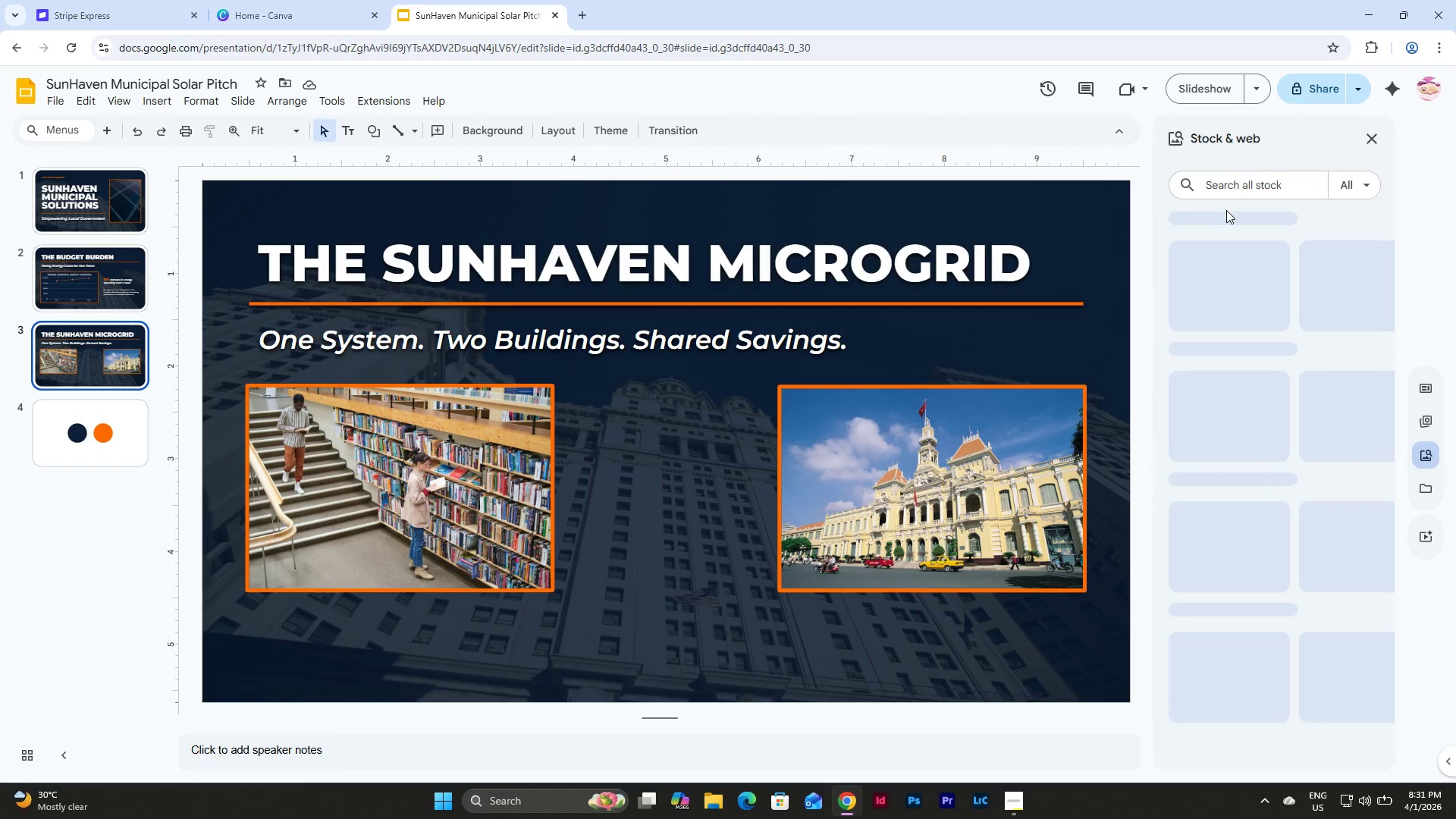 
left_click([1240, 186])
 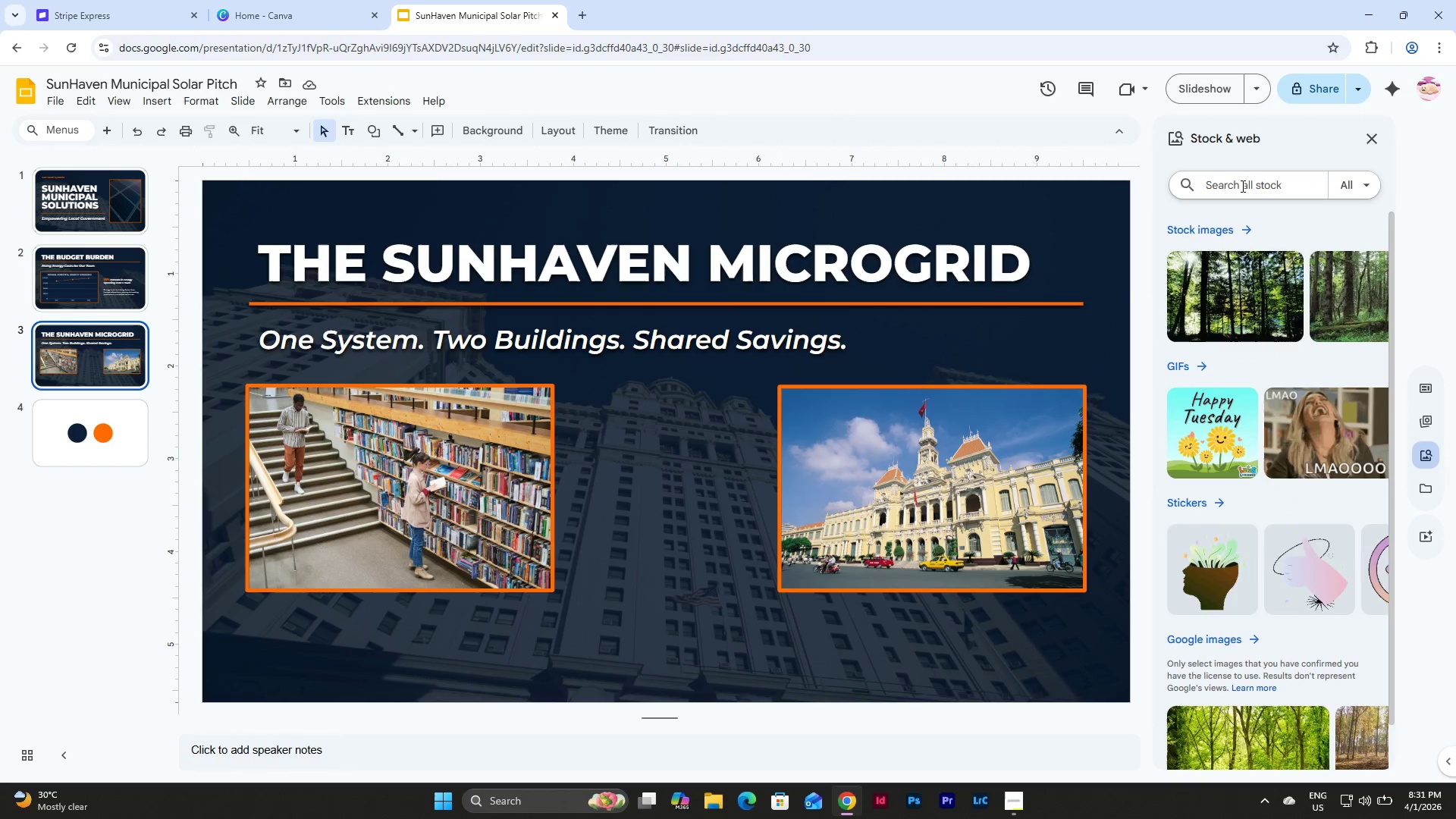 
type(battery)
key(NumpadEnter)
 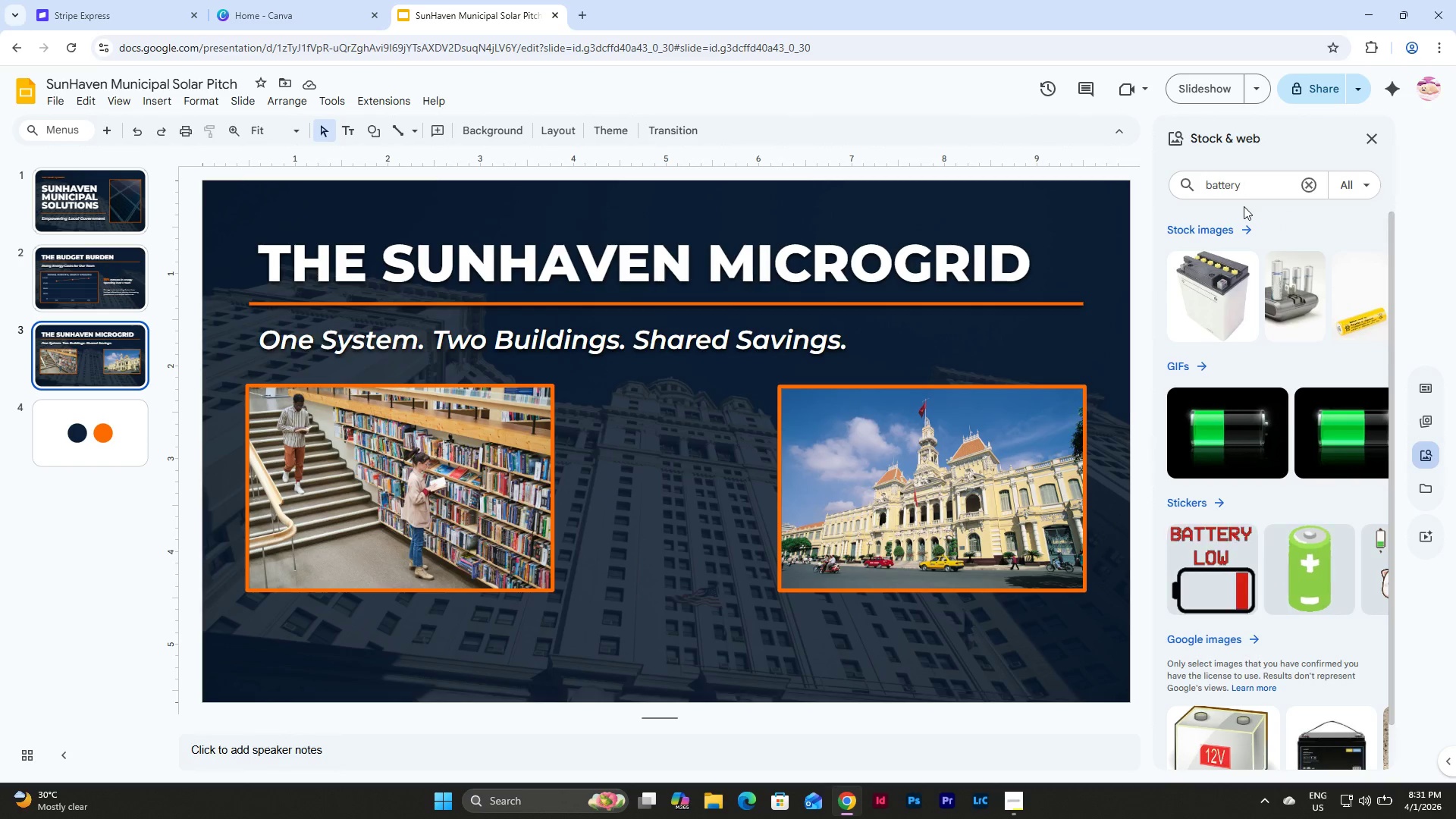 
left_click([1234, 235])
 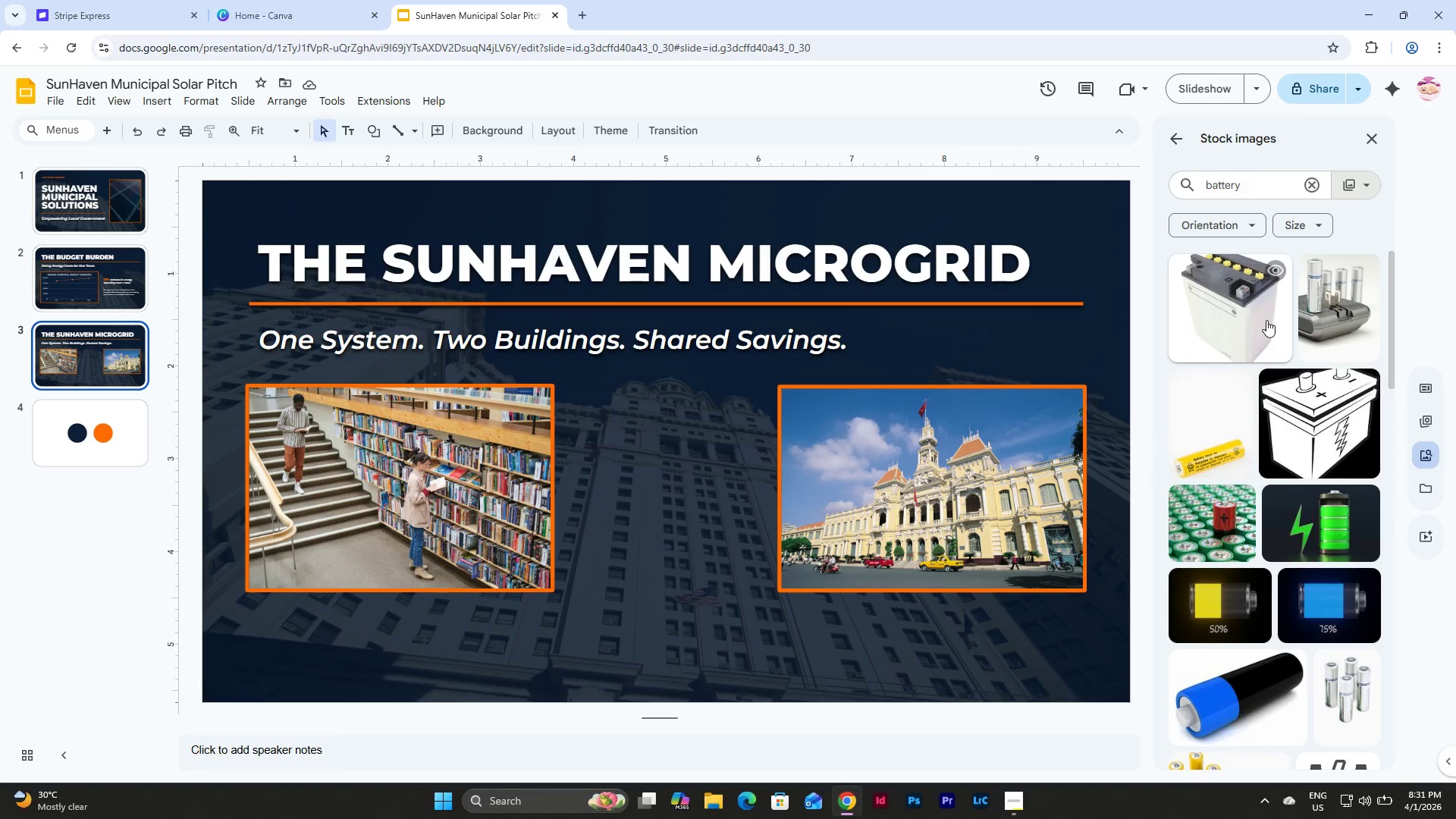 
scroll: coordinate [1255, 350], scroll_direction: down, amount: 13.0
 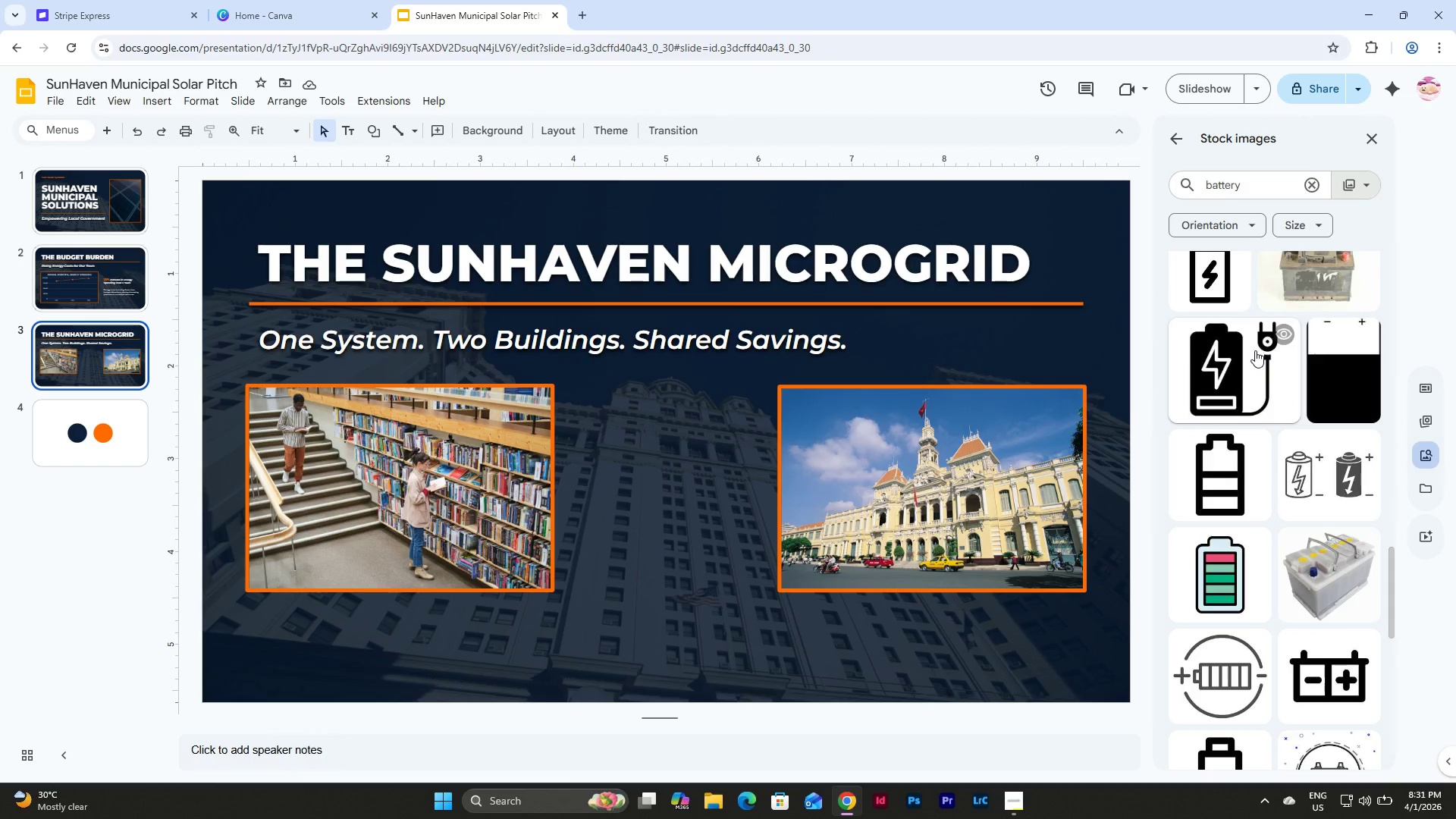 
scroll: coordinate [1255, 350], scroll_direction: up, amount: 2.0
 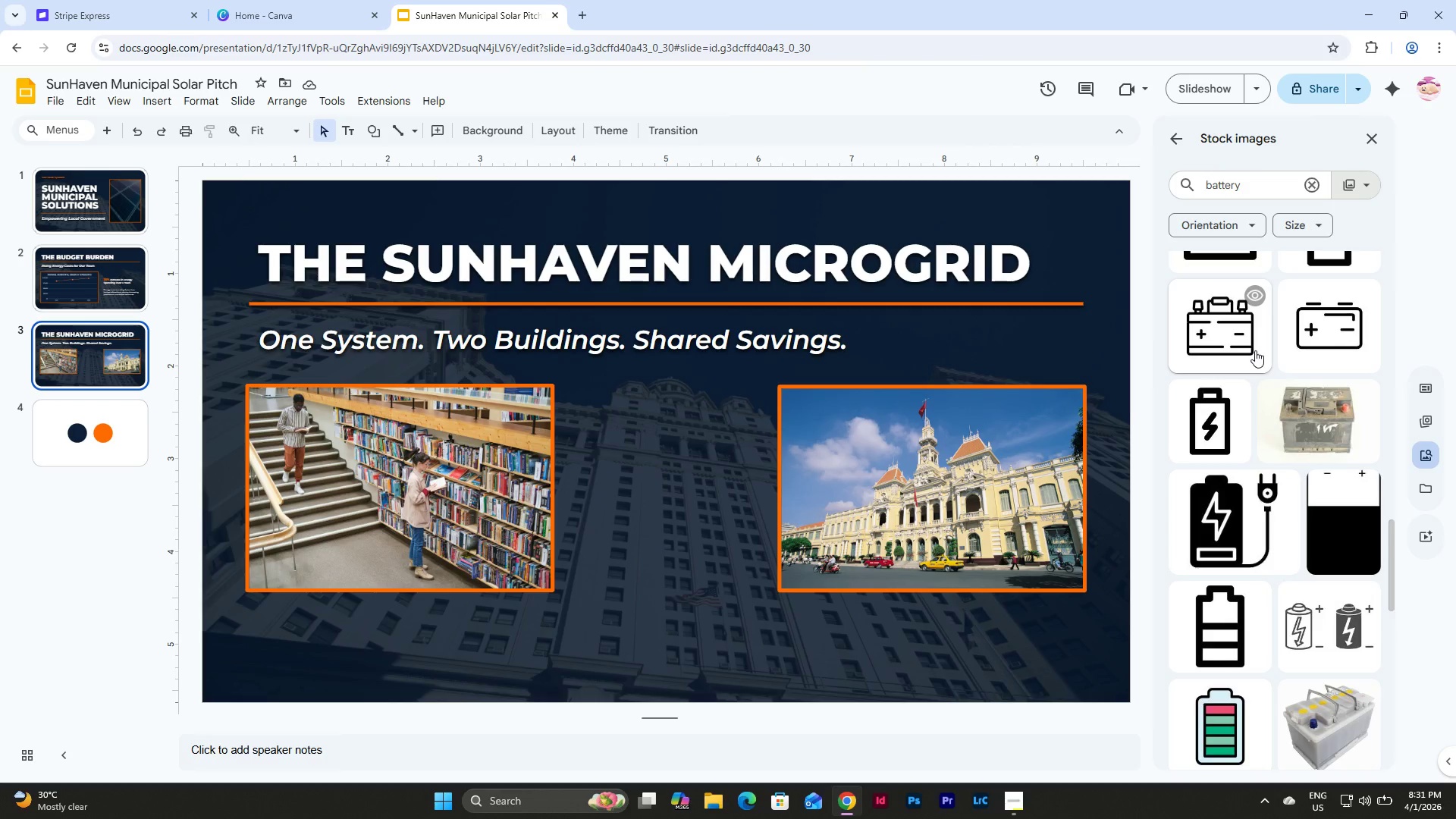 
scroll: coordinate [1255, 350], scroll_direction: down, amount: 1.0
 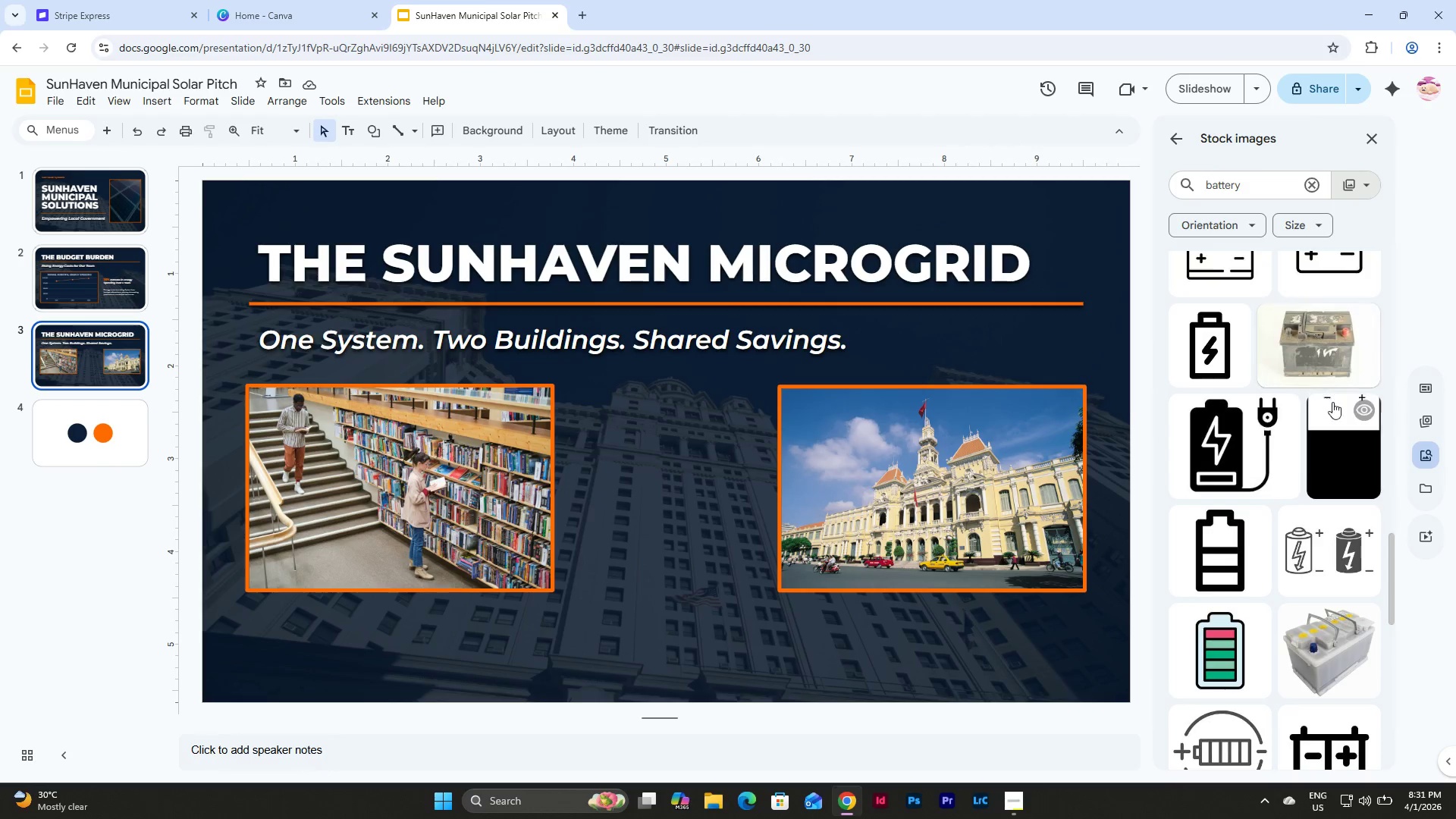 
left_click([1343, 438])
 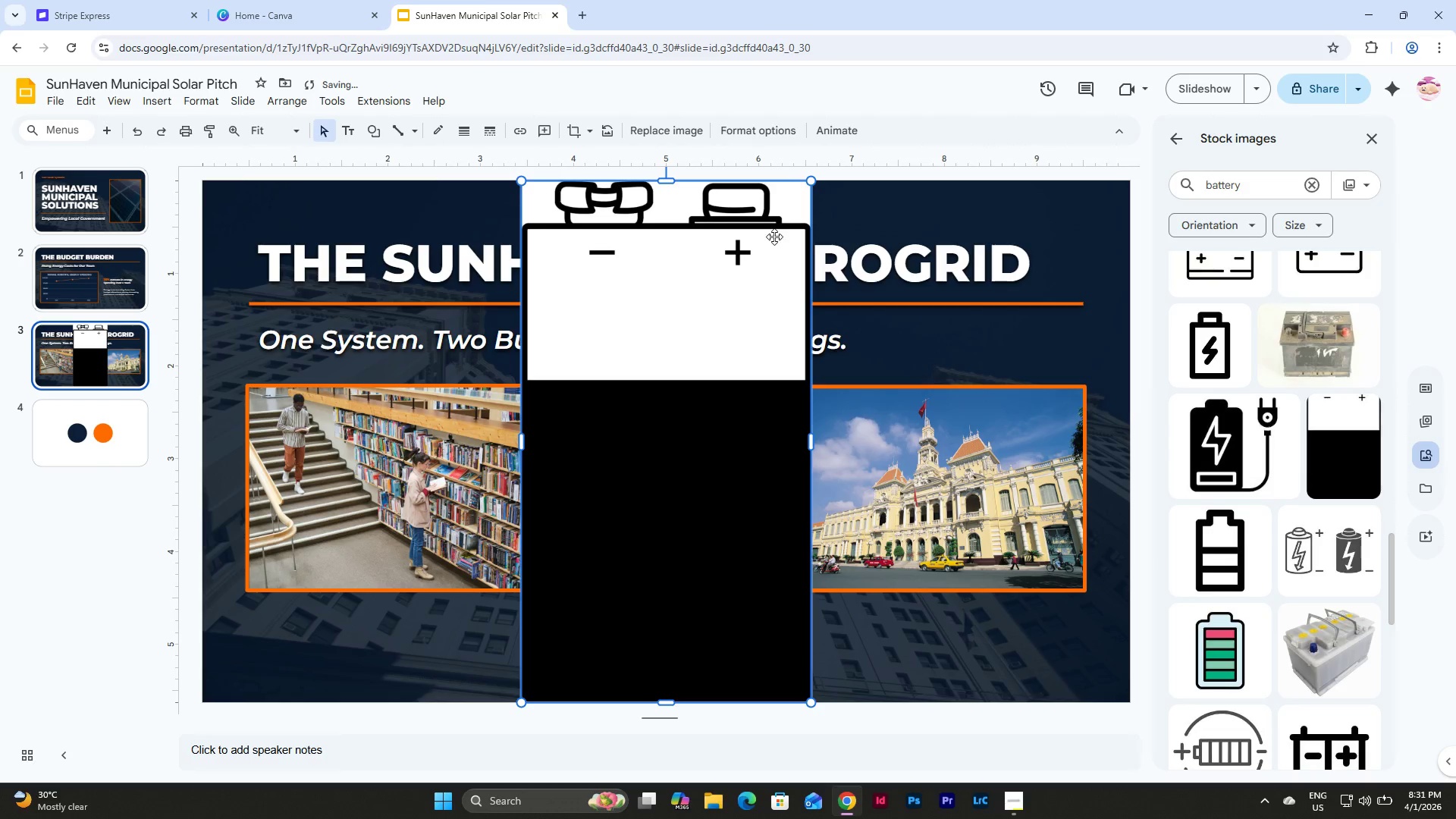 
left_click([786, 308])
 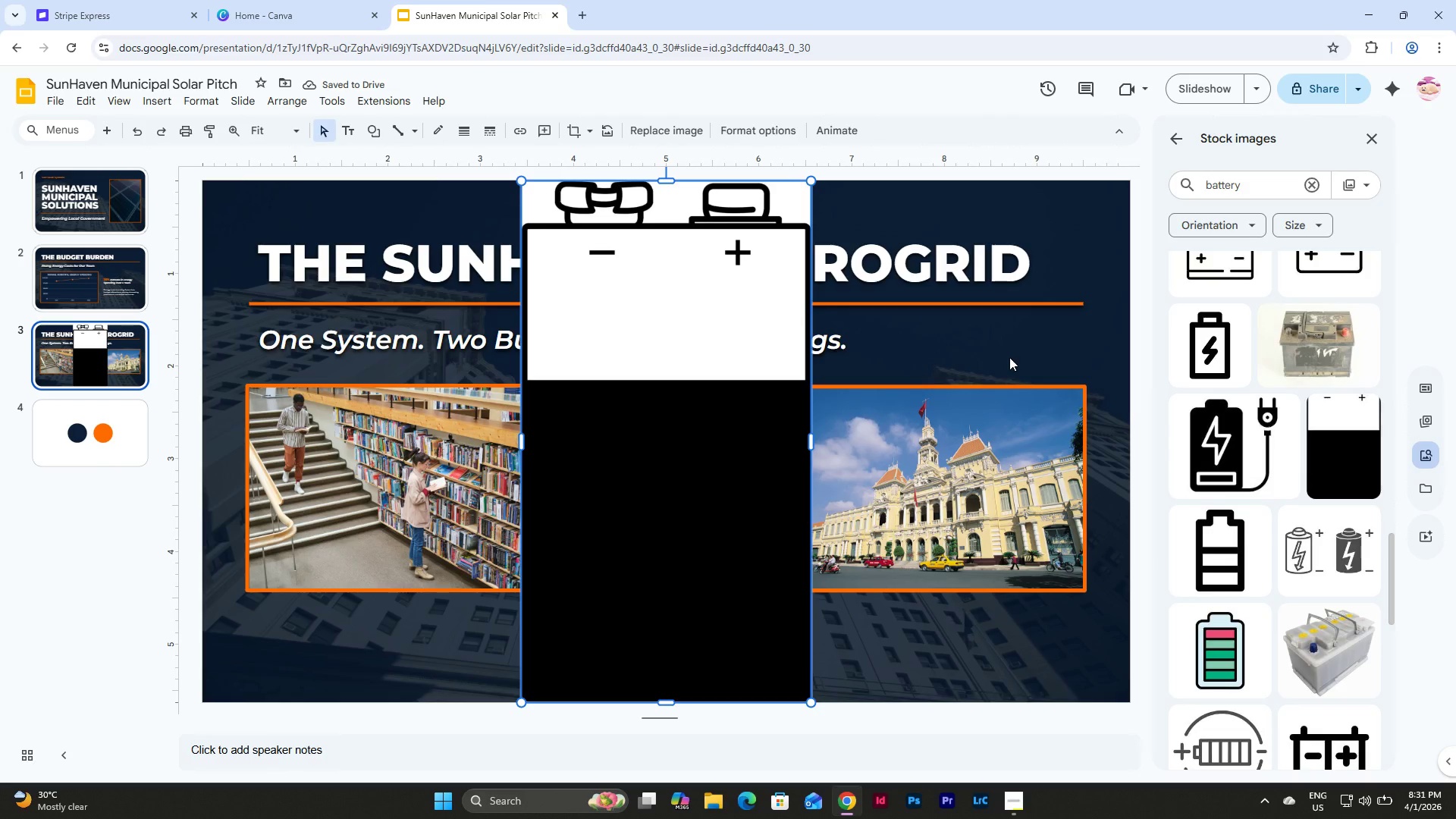 
left_click([1010, 344])
 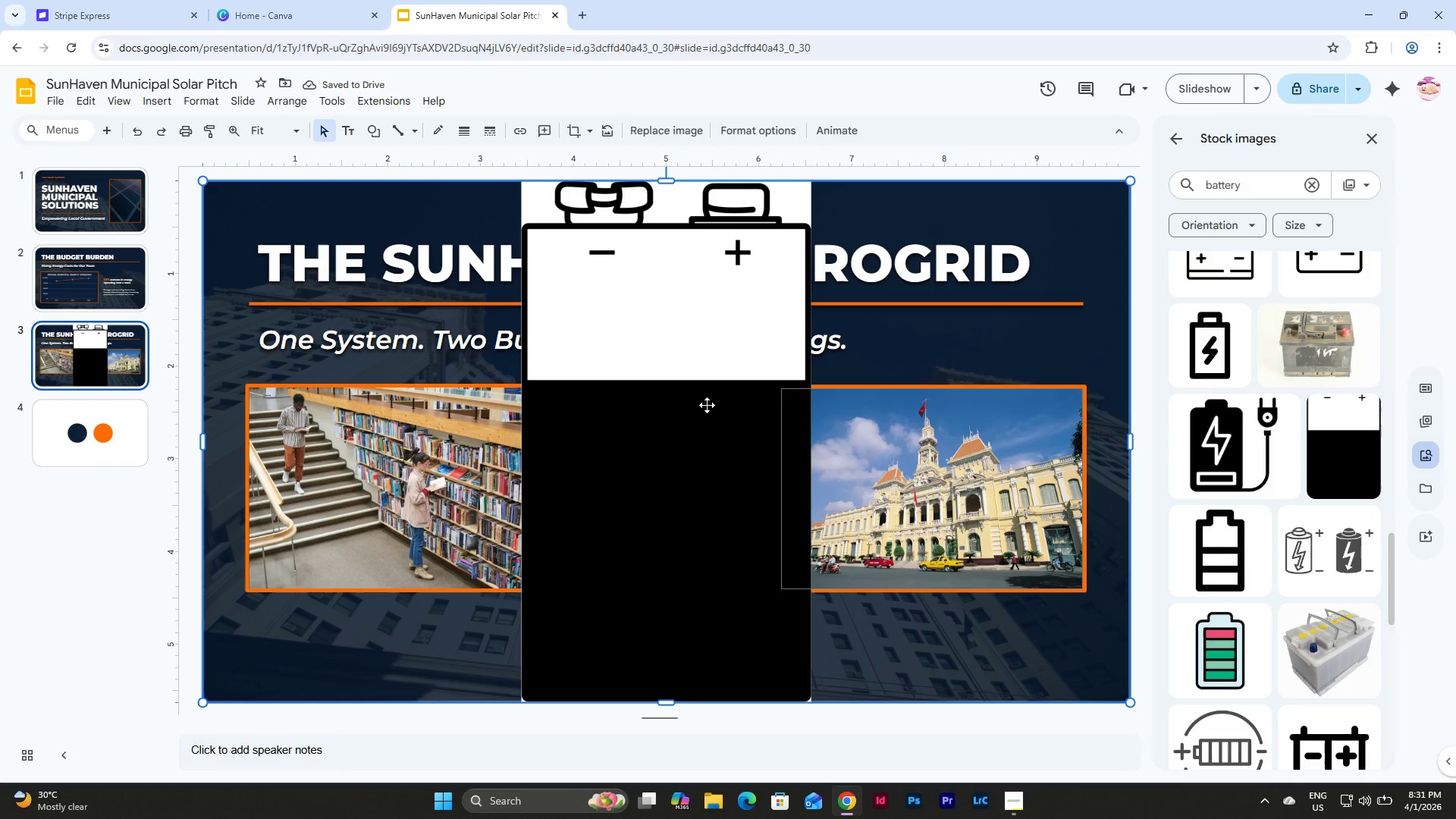 
left_click([706, 405])
 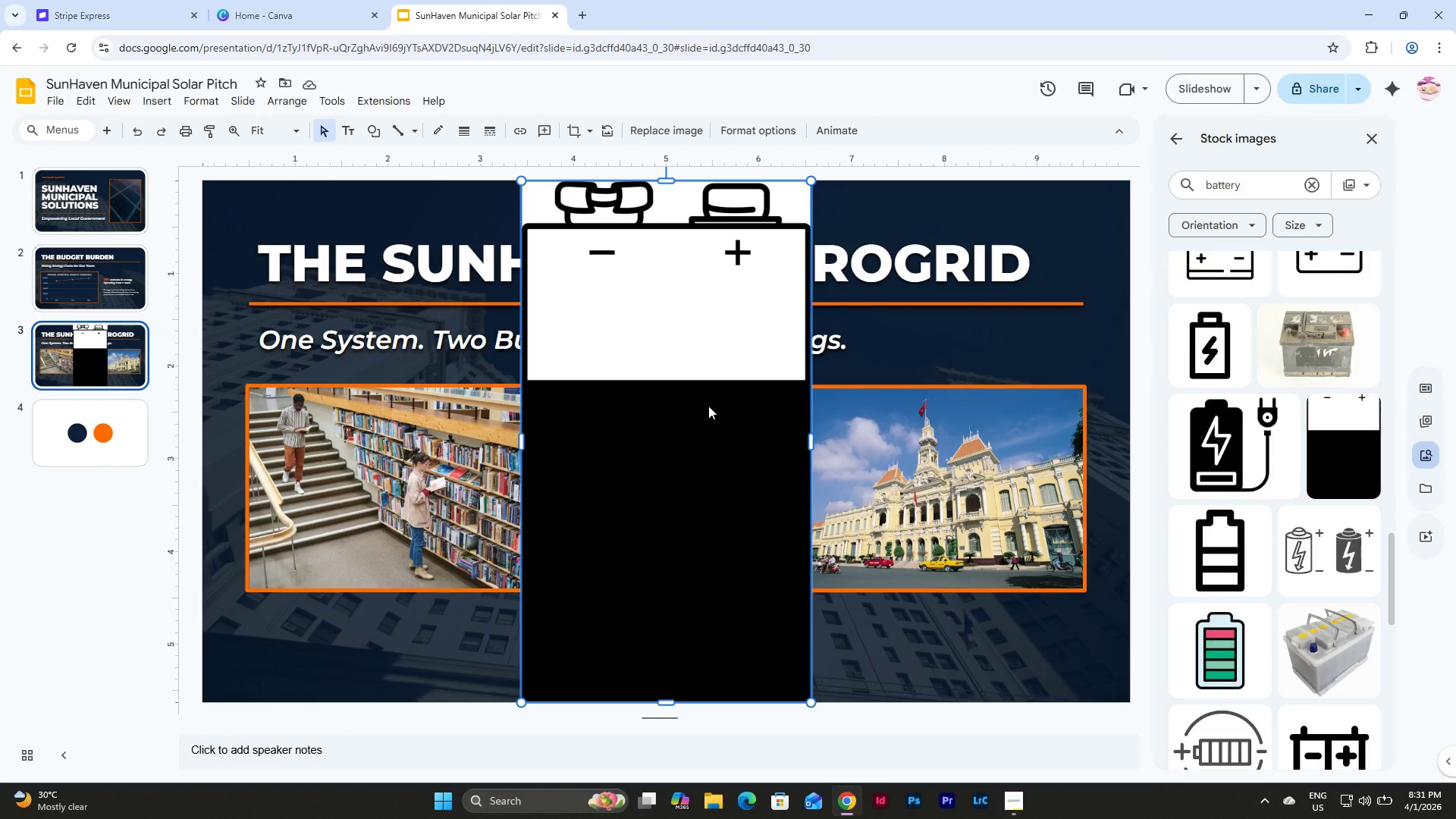 
key(Backspace)
 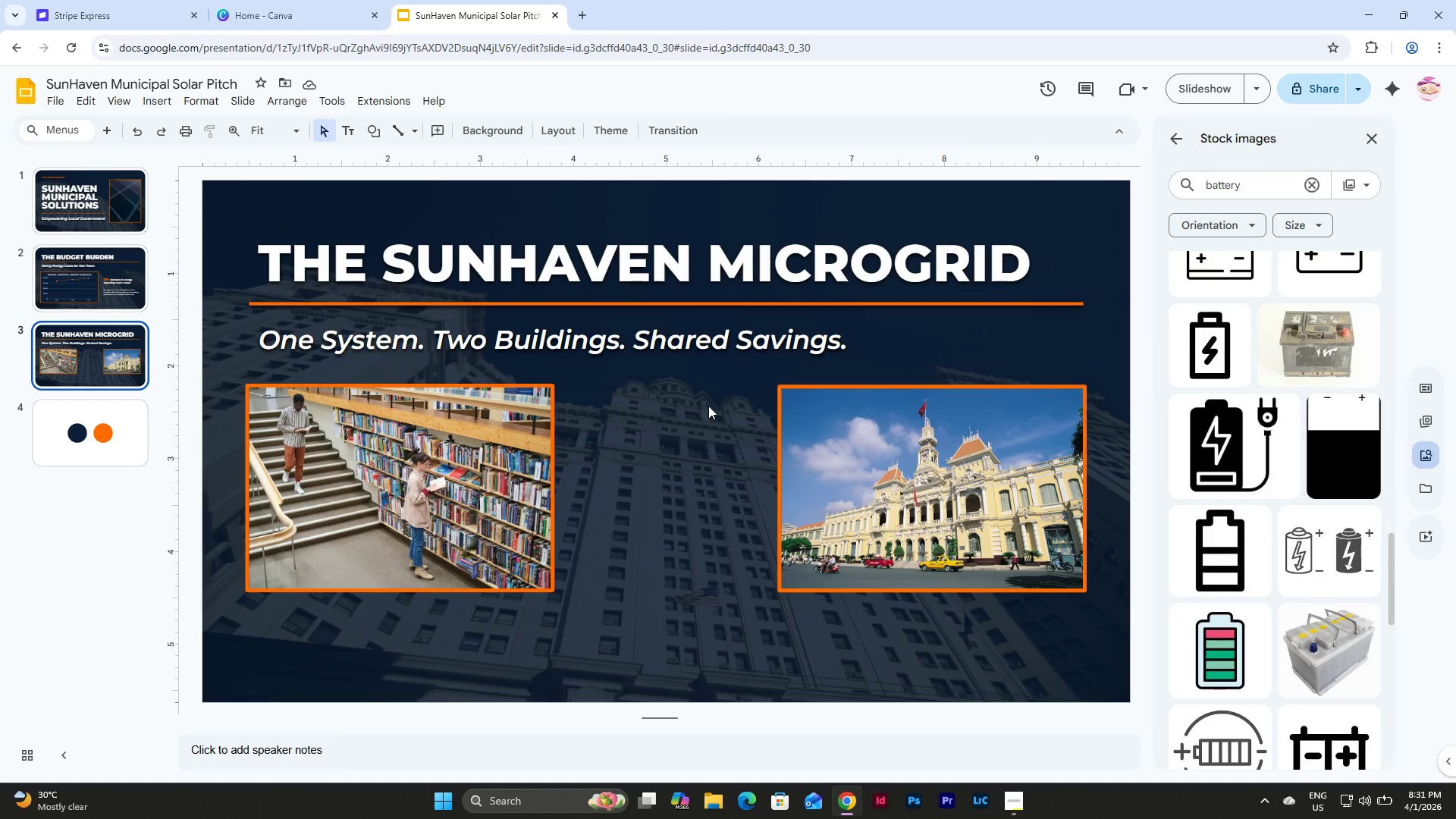 
wait(16.58)
 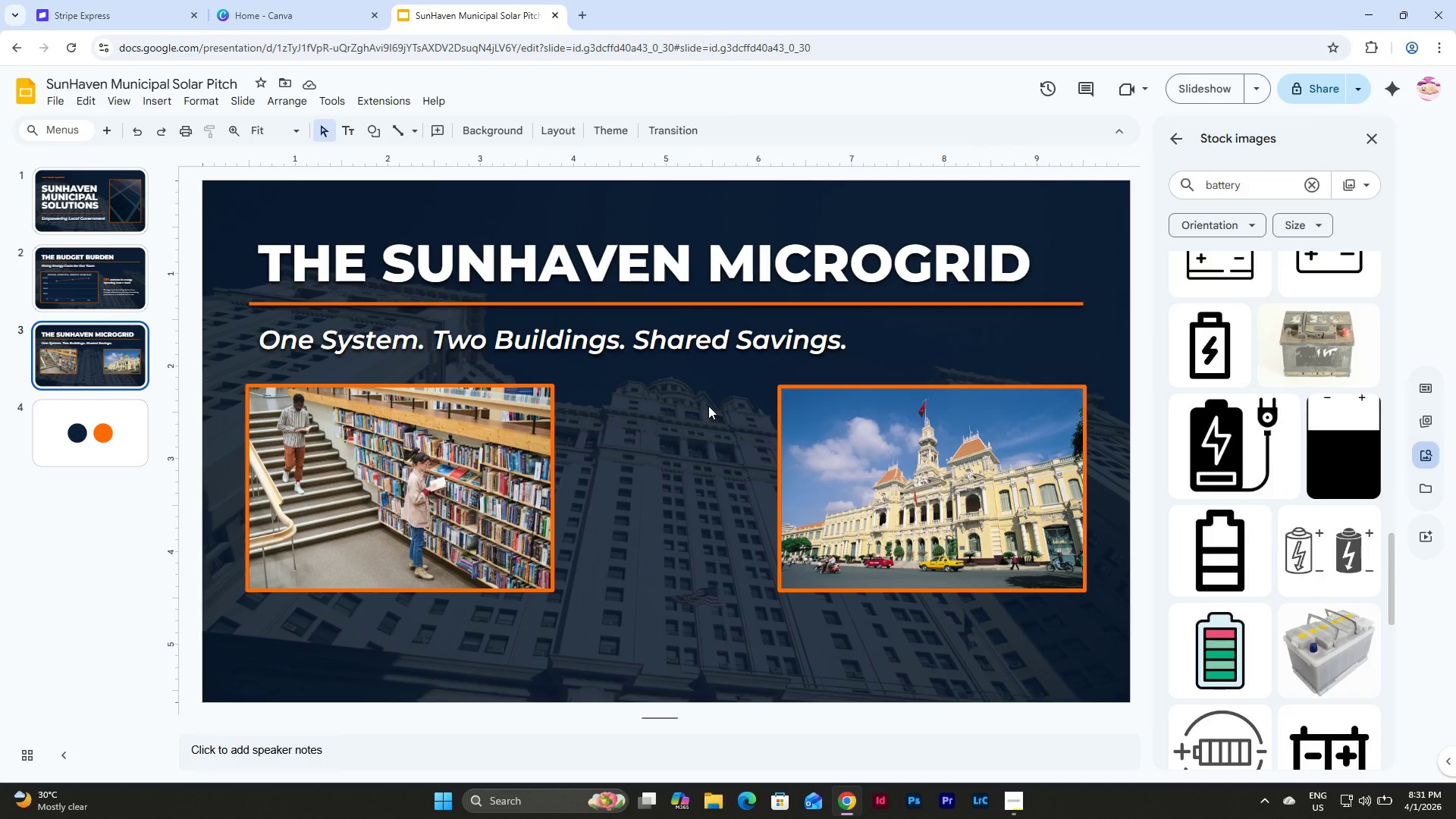 
scroll: coordinate [1377, 520], scroll_direction: down, amount: 6.0
 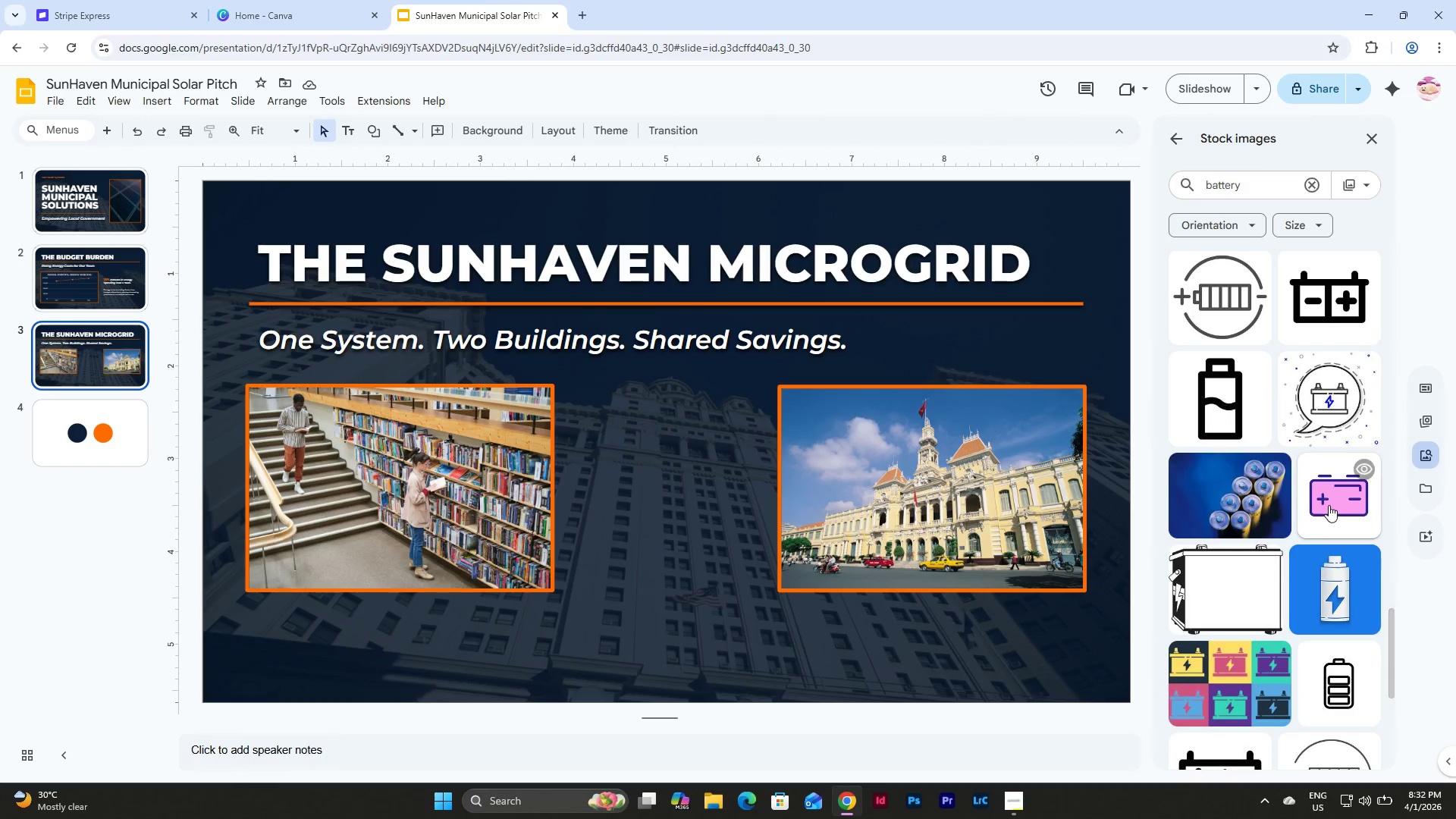 
scroll: coordinate [1316, 456], scroll_direction: up, amount: 2.0
 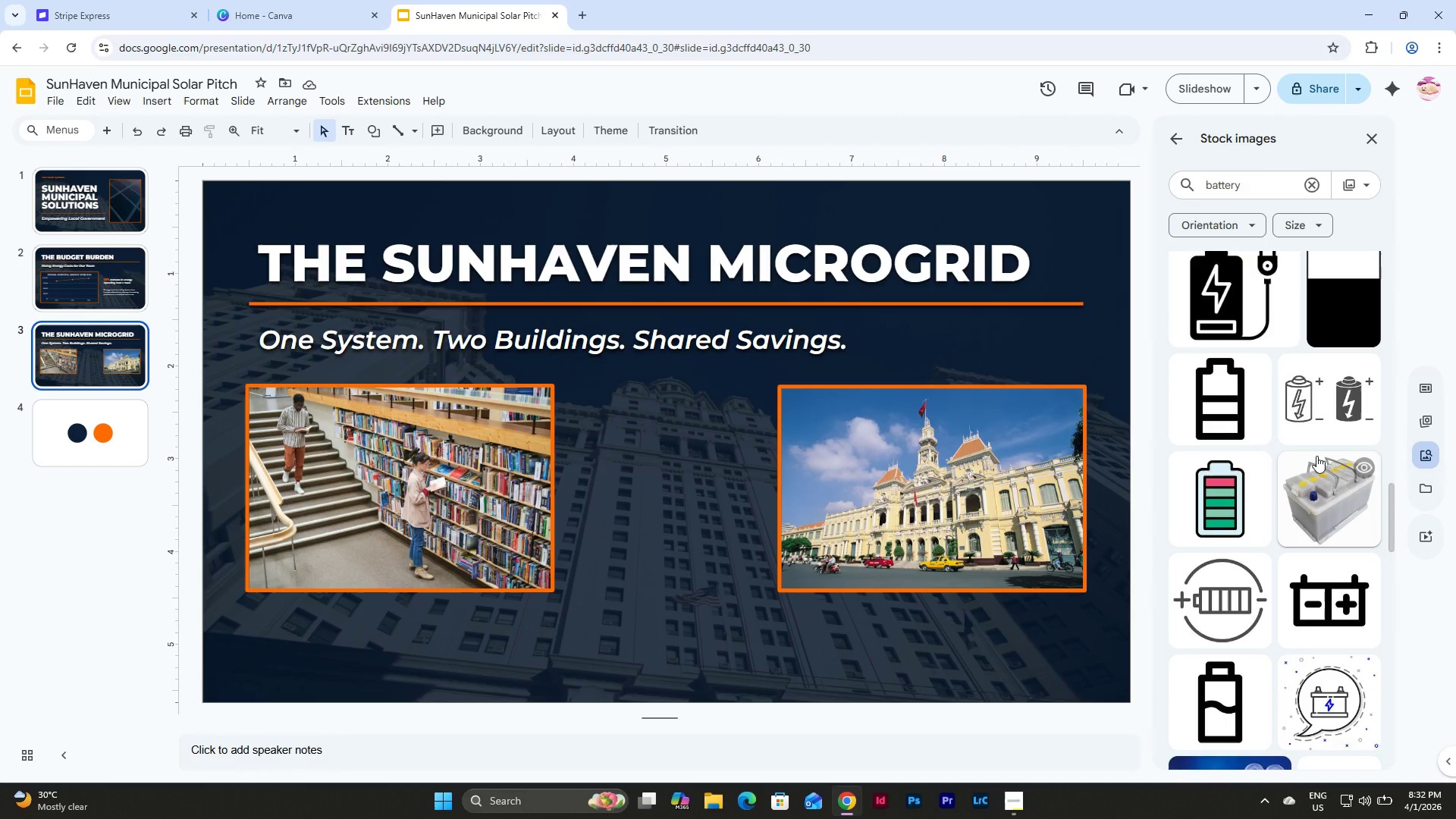 
scroll: coordinate [1314, 448], scroll_direction: down, amount: 2.0
 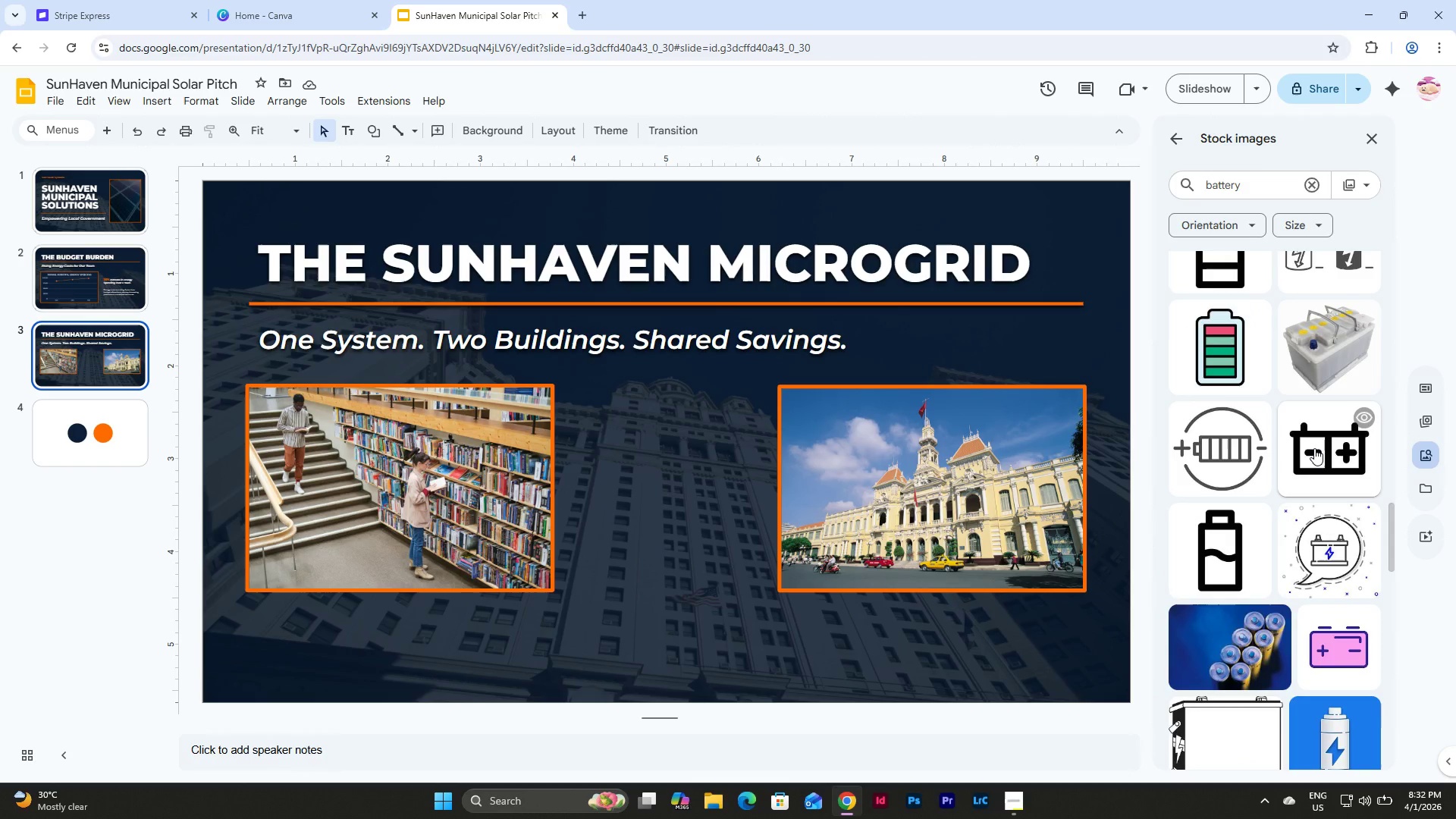 
wait(7.03)
 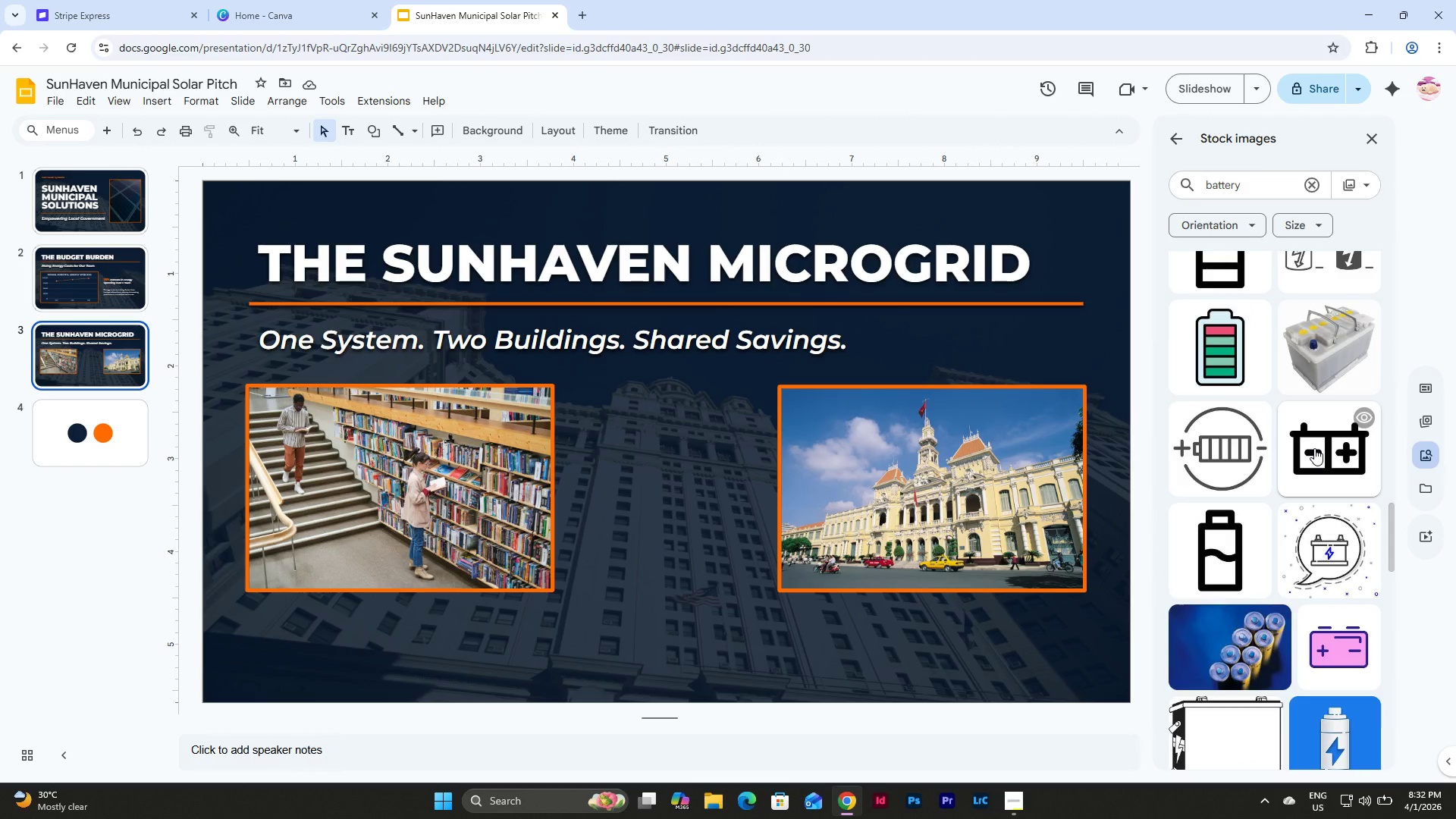 
left_click([153, 105])
 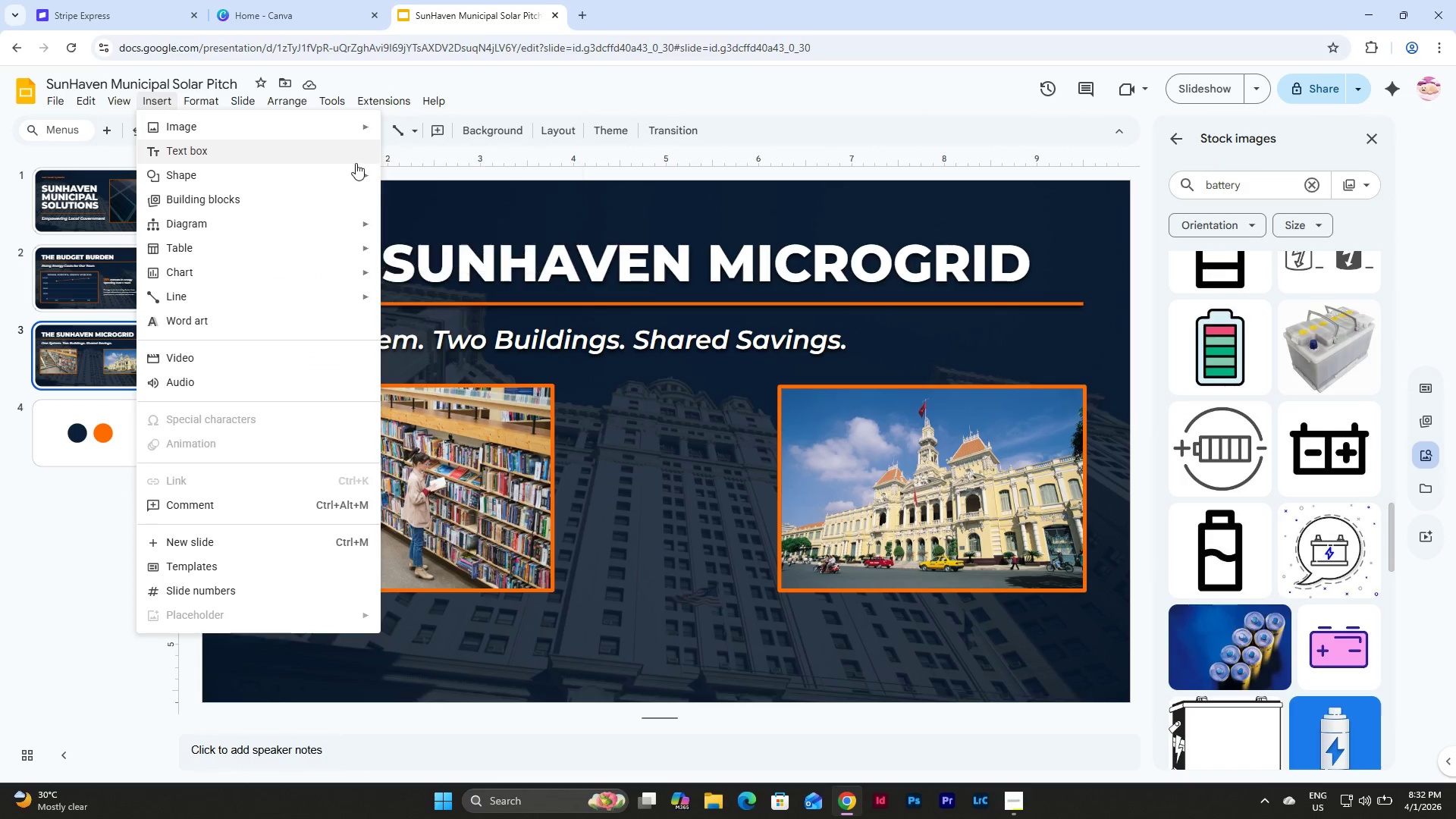 
left_click([455, 202])
 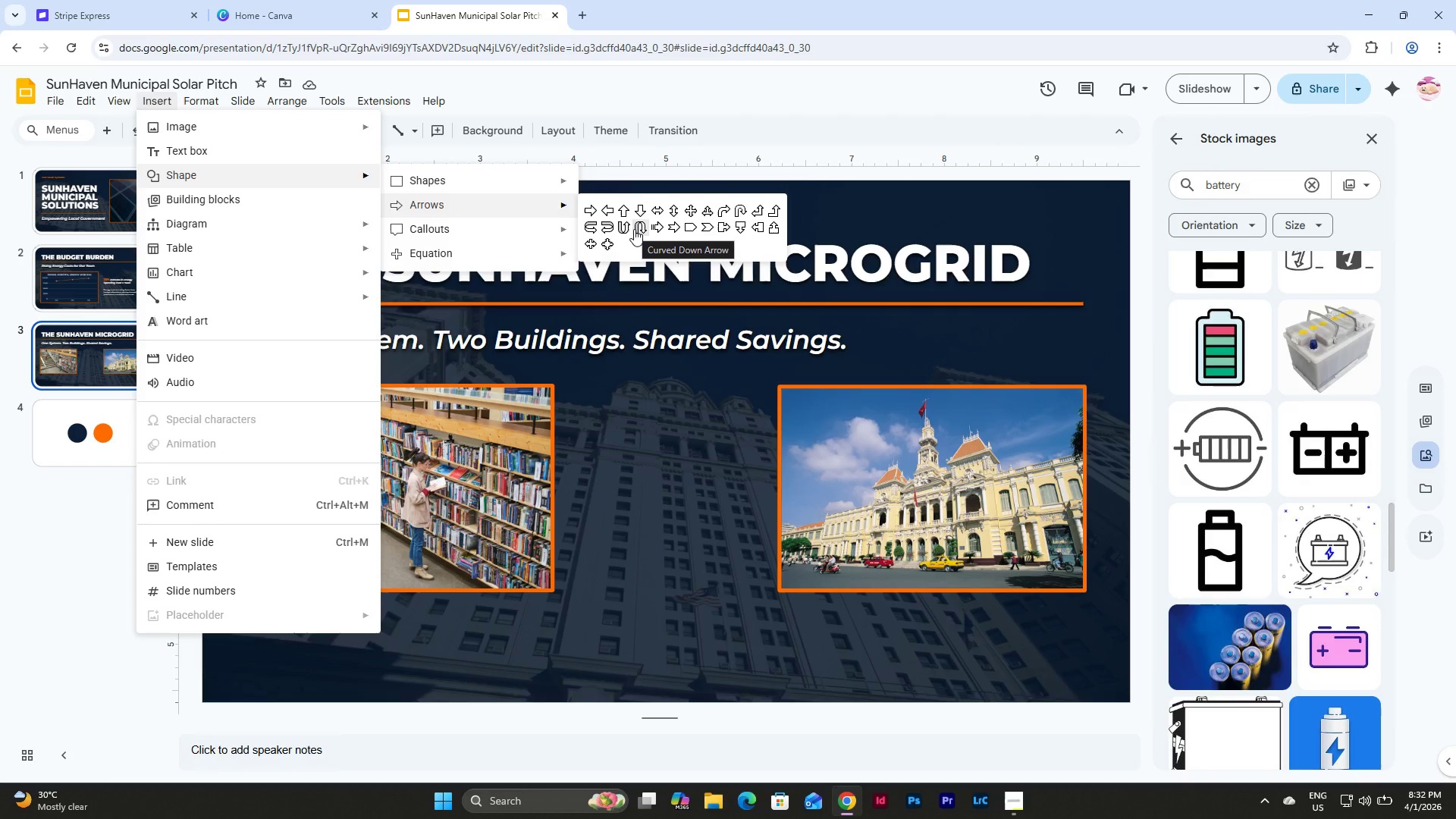 
wait(8.58)
 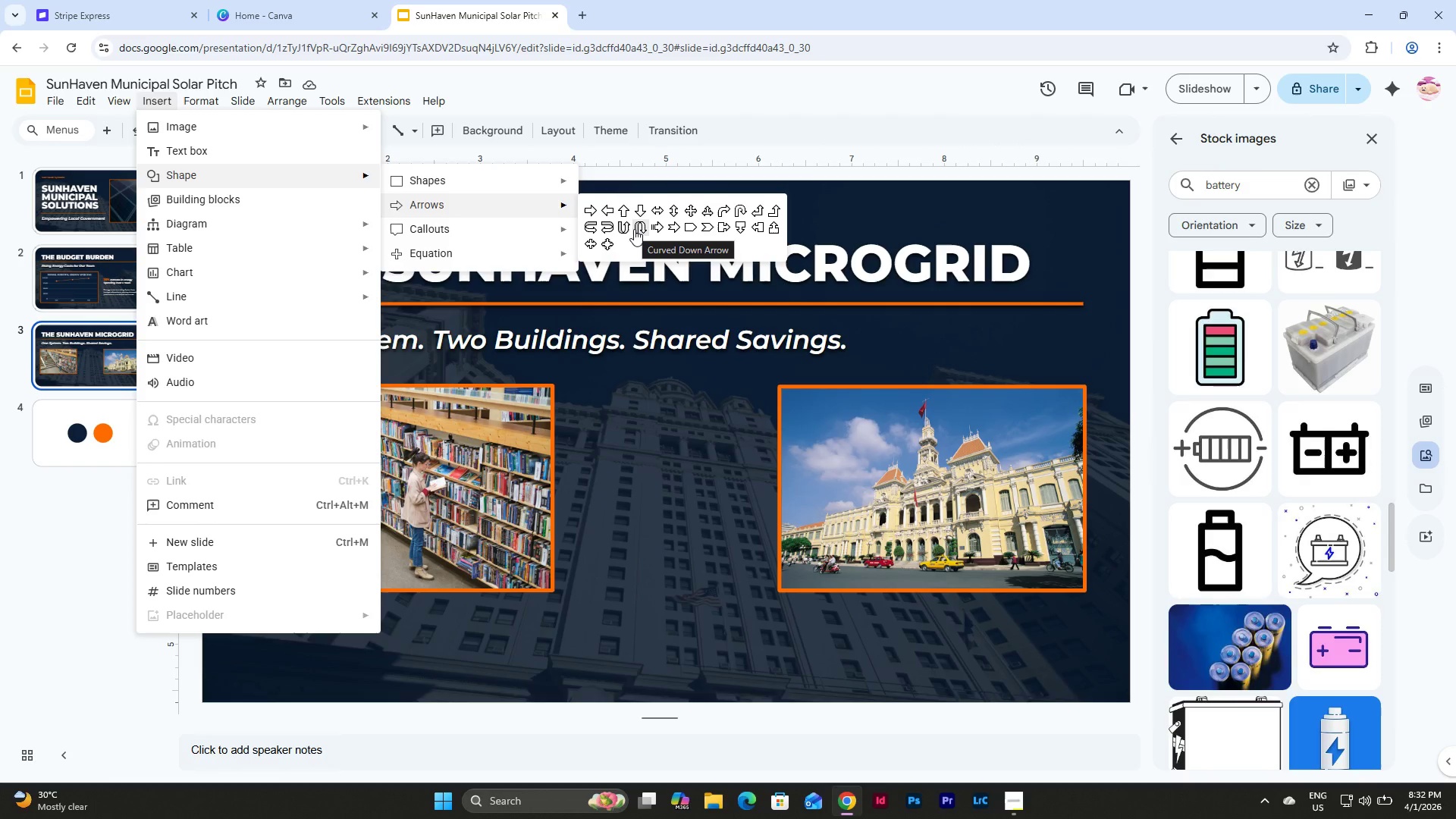 
left_click([623, 229])
 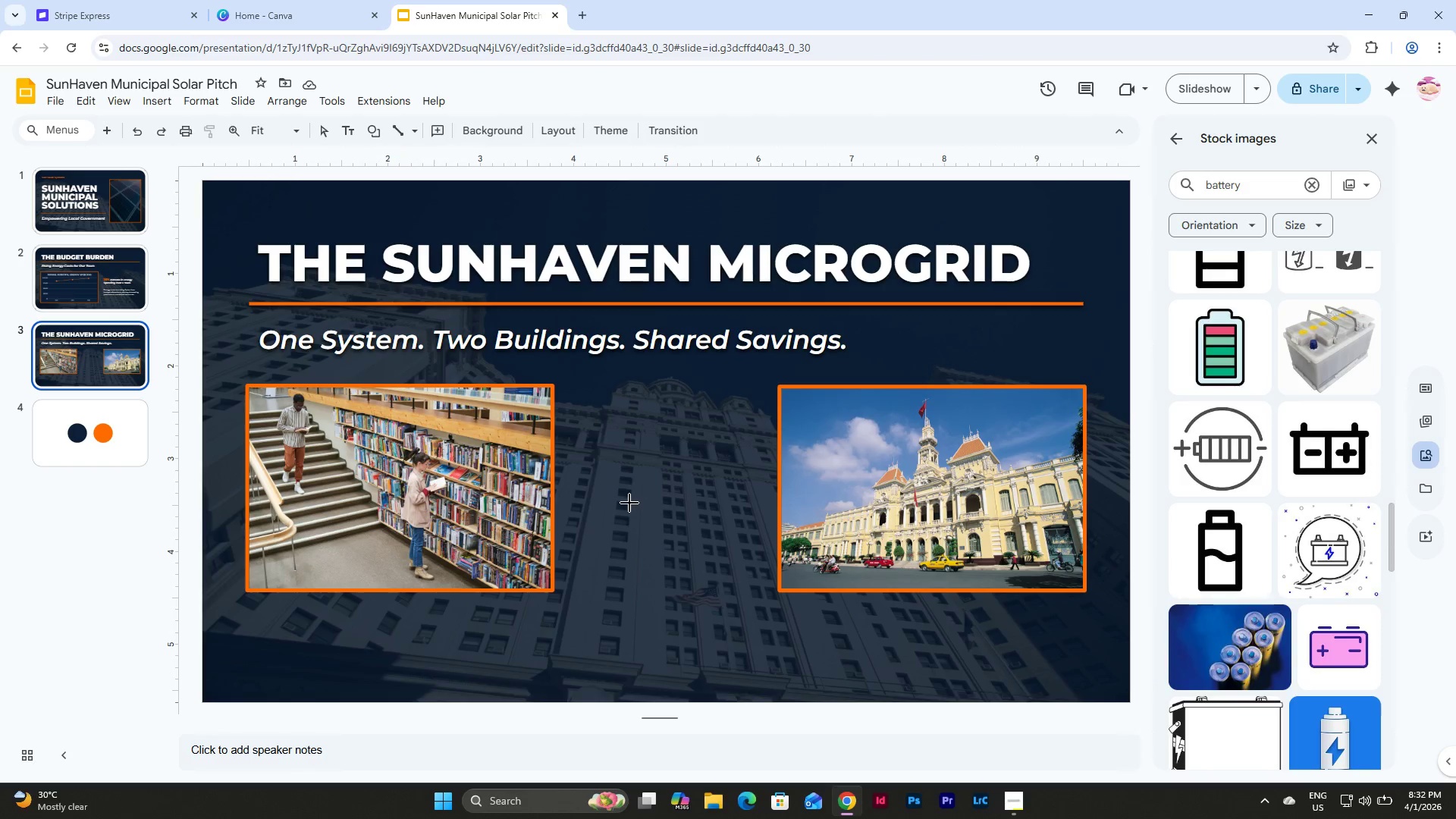 
left_click_drag(start_coordinate=[607, 472], to_coordinate=[742, 543])
 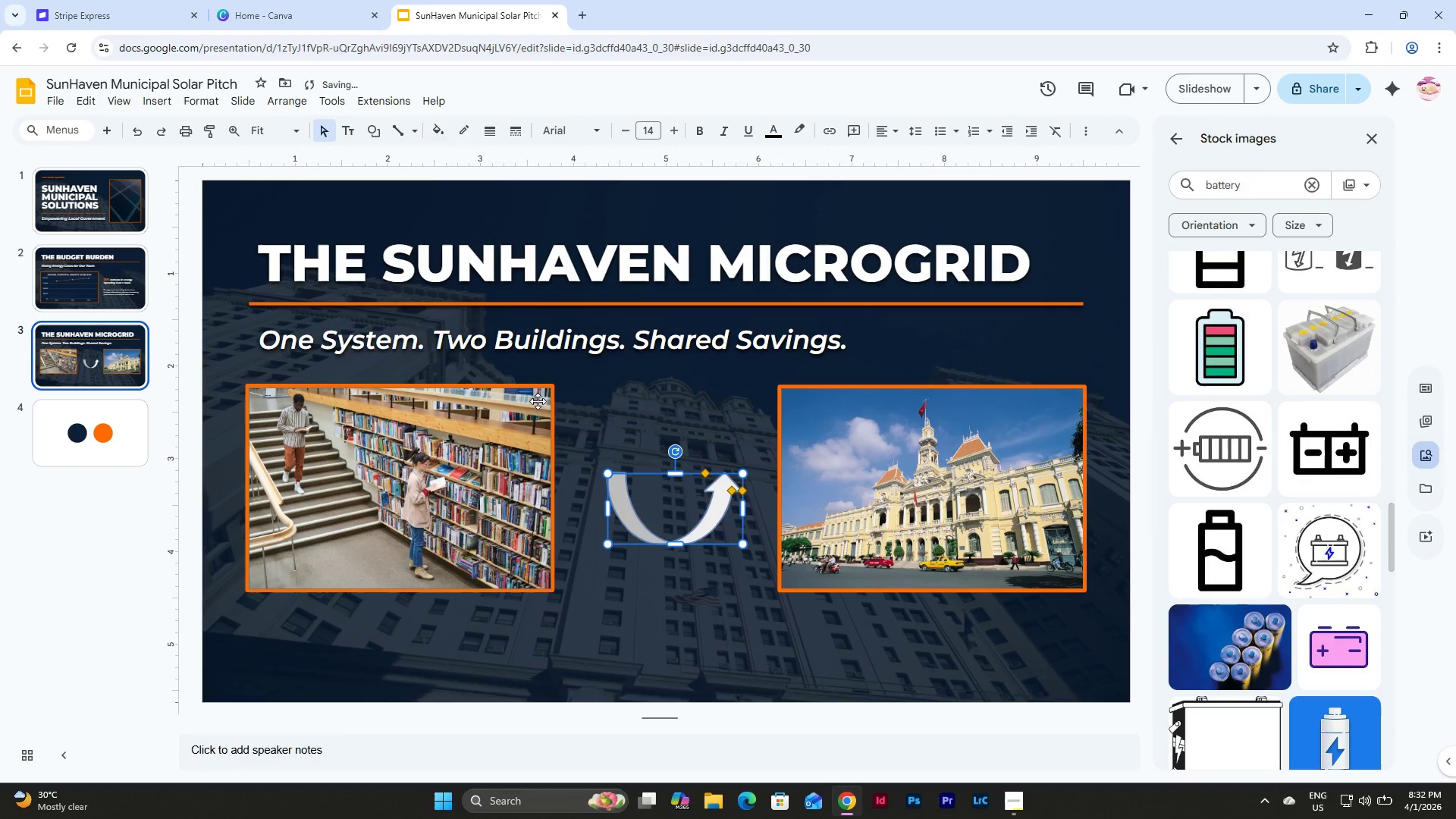 
left_click([439, 133])
 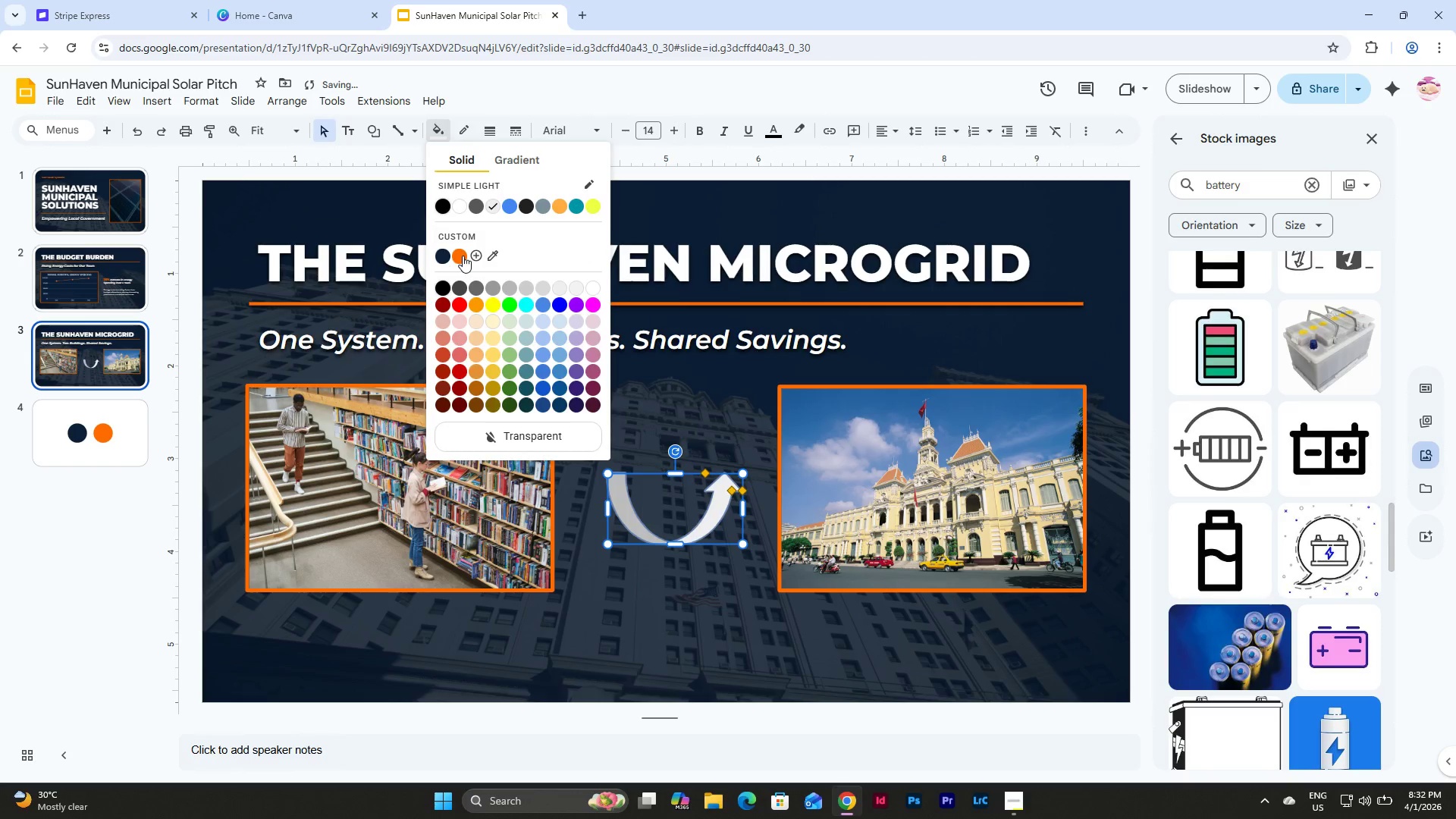 
left_click([463, 258])
 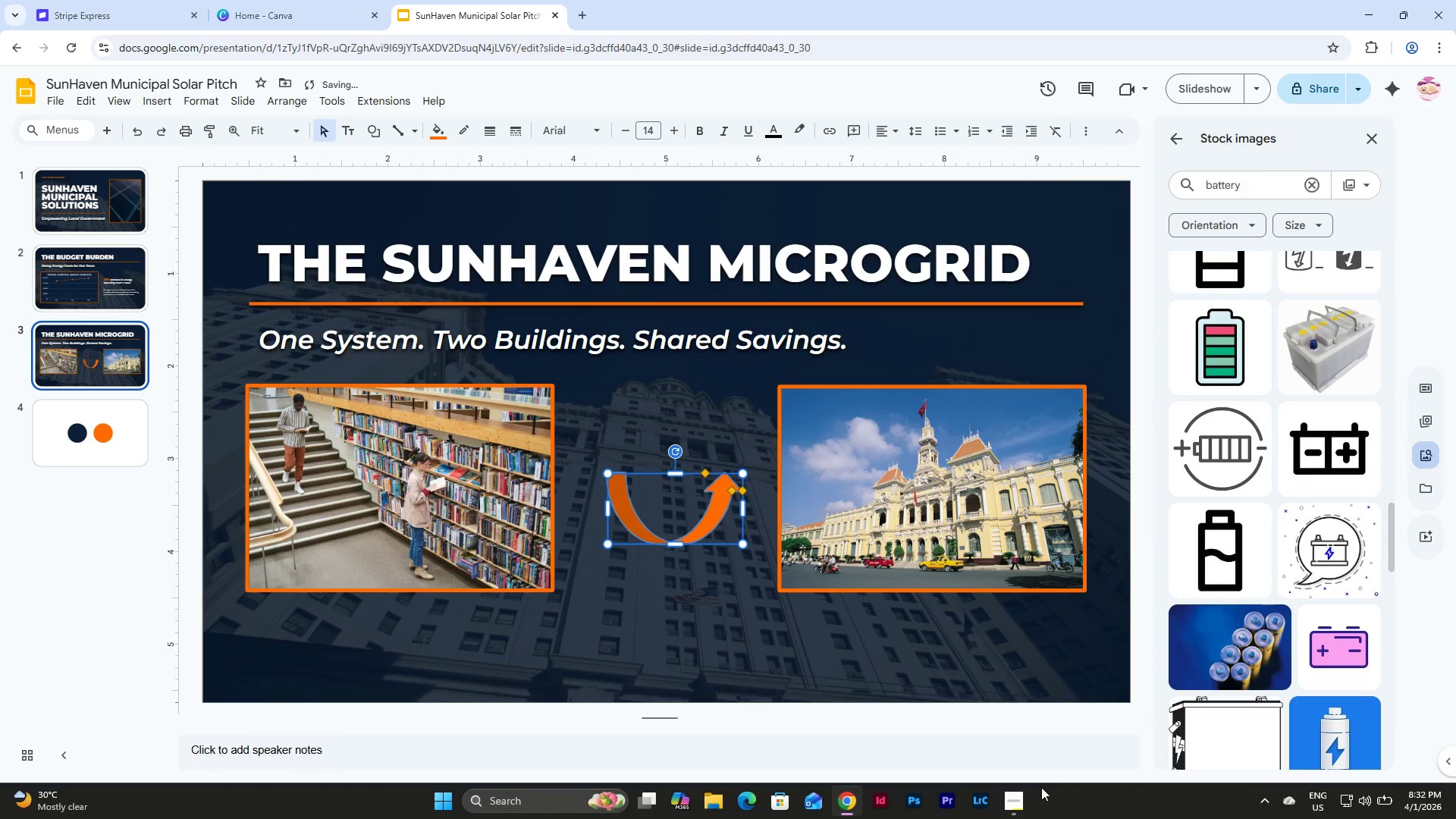 
left_click([1014, 809])